 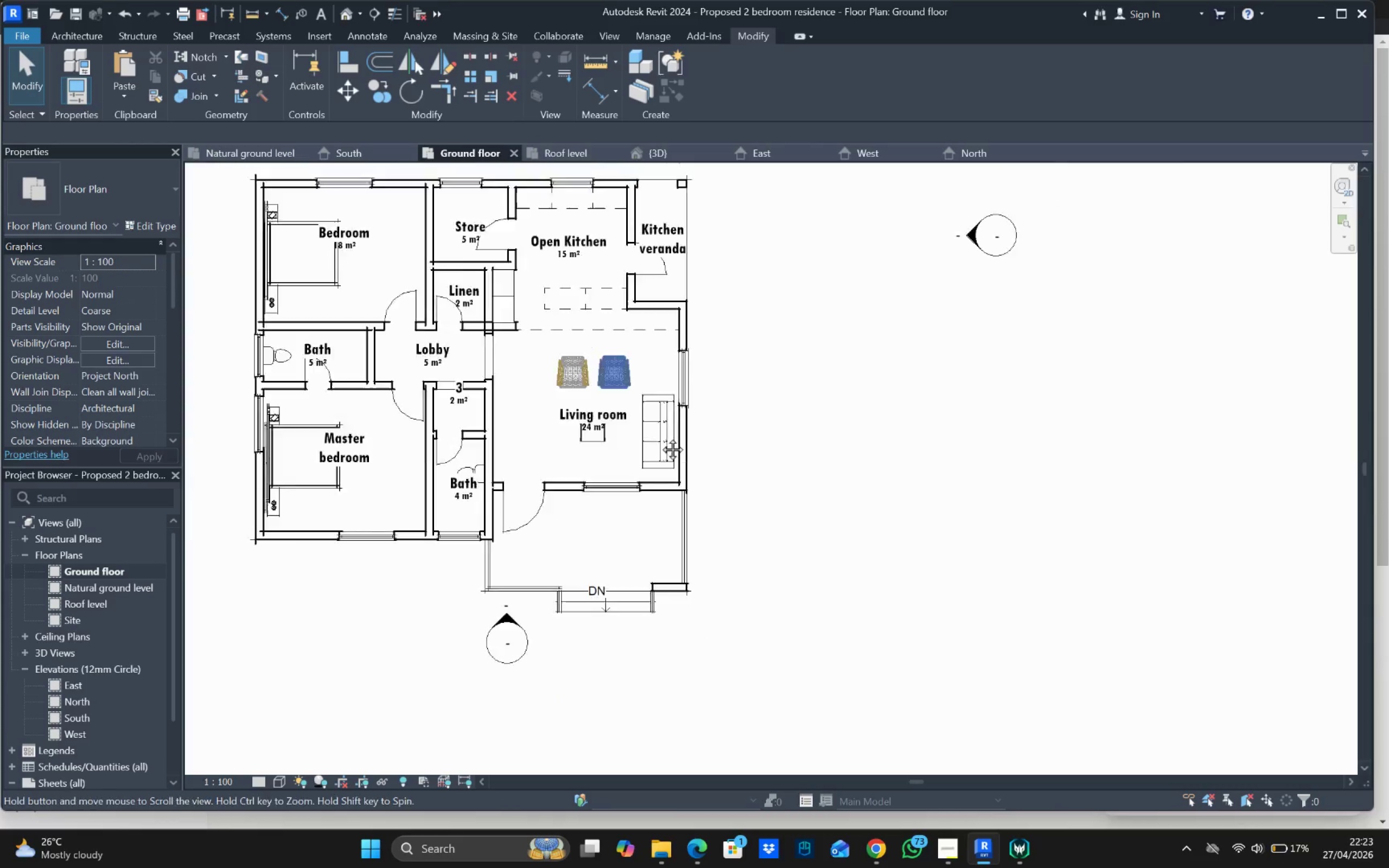 
scroll: coordinate [635, 419], scroll_direction: up, amount: 4.0
 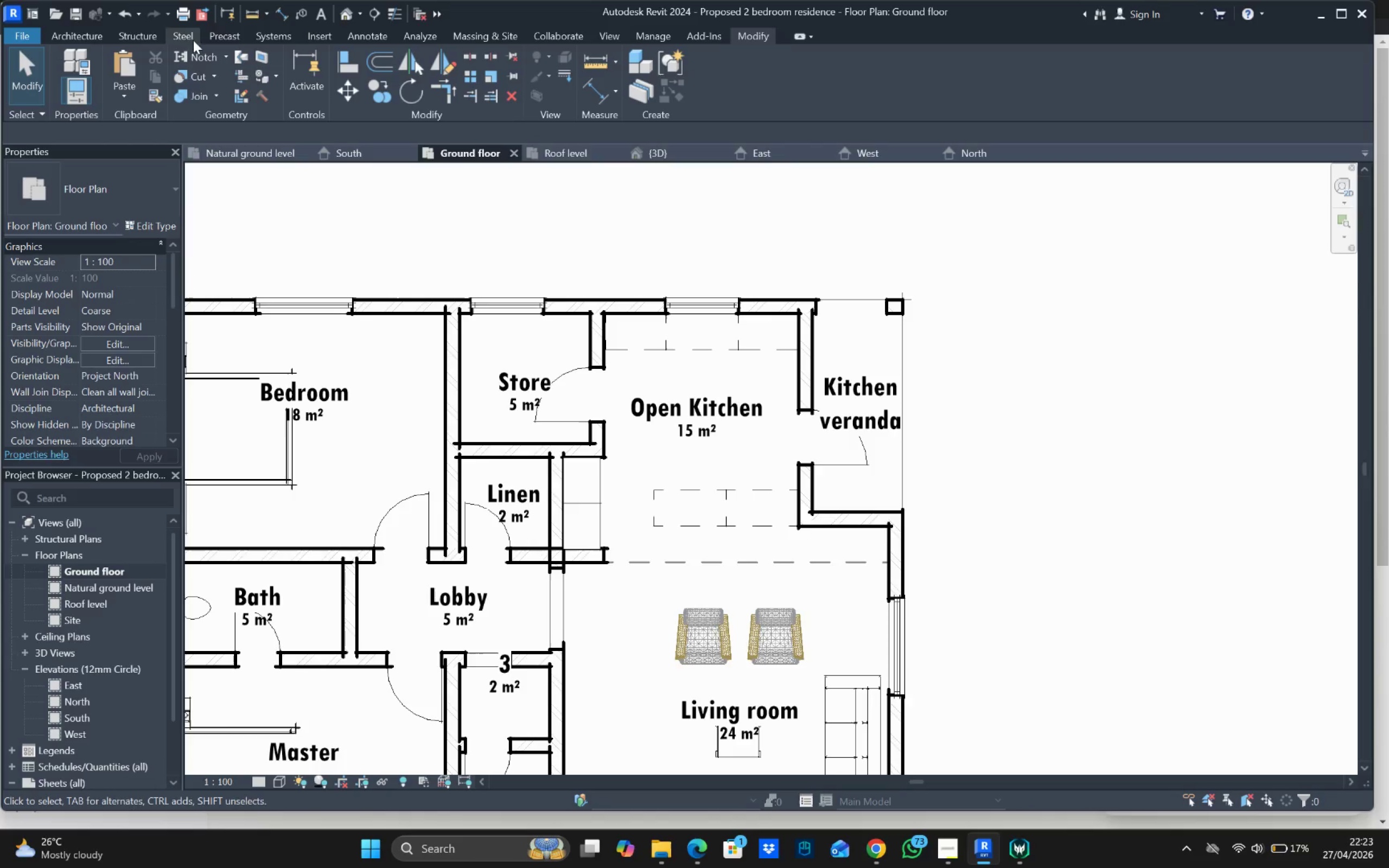 
left_click([81, 29])
 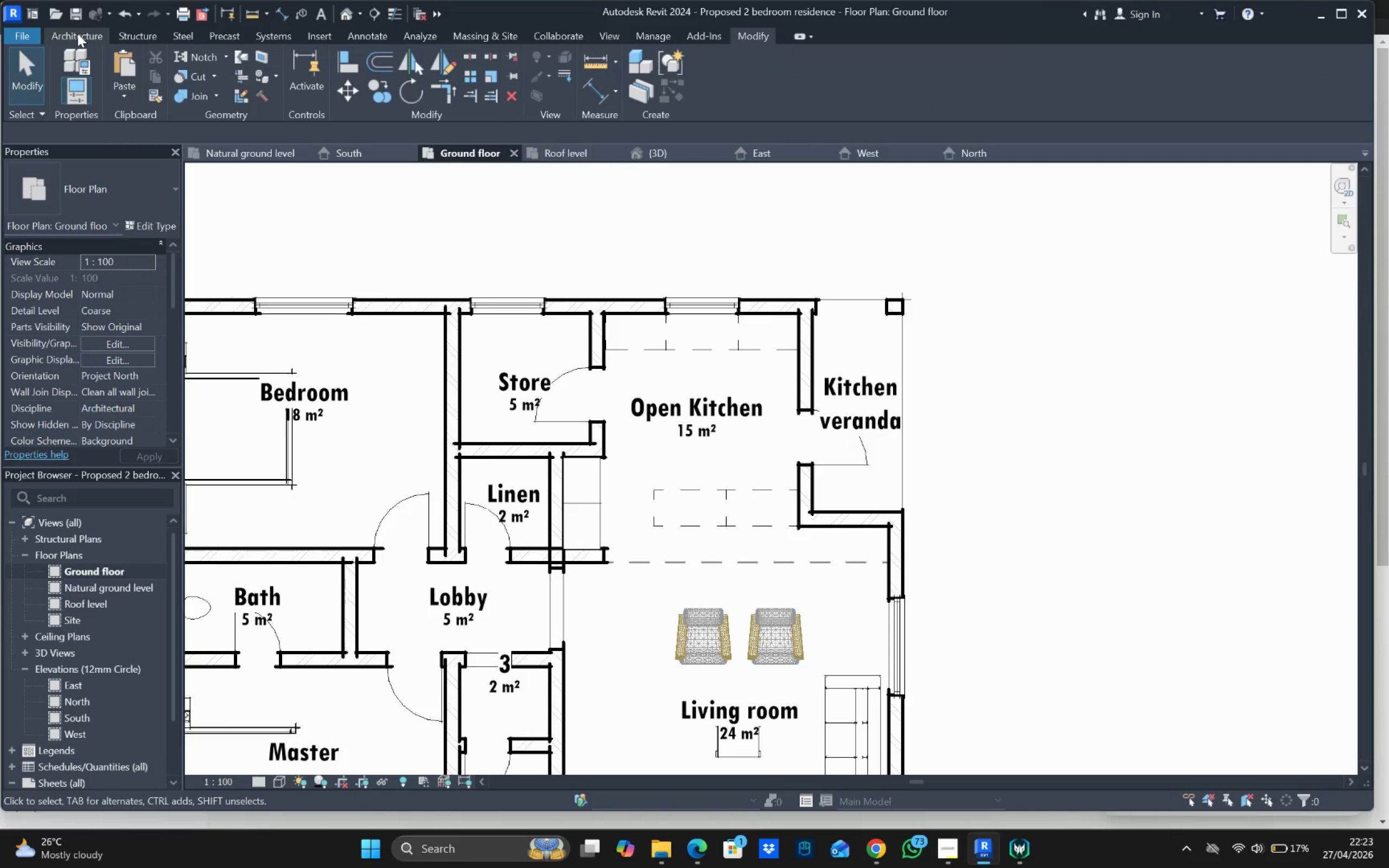 
left_click([372, 32])
 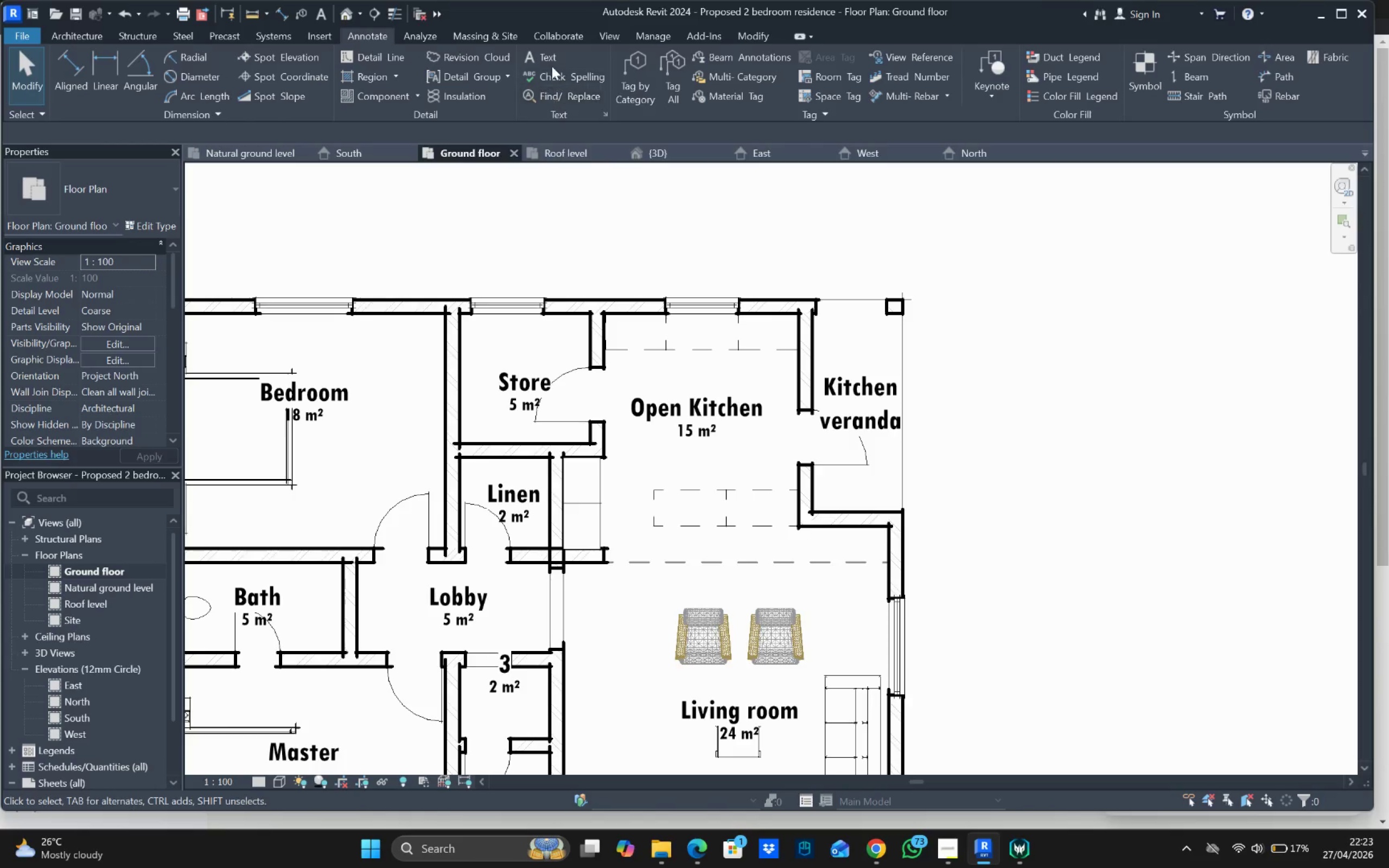 
left_click([551, 56])
 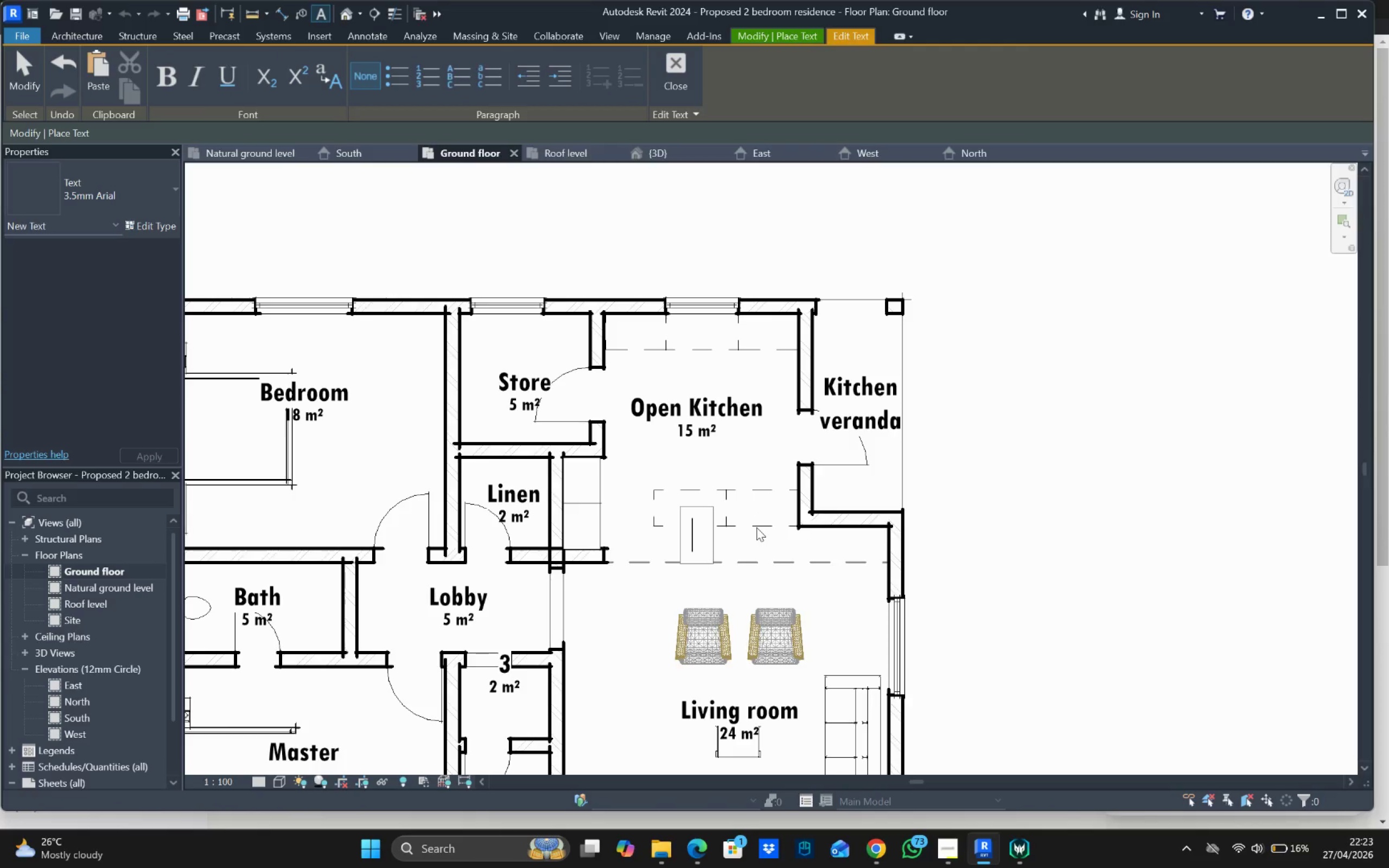 
type(bre)
key(Backspace)
key(Backspace)
key(Backspace)
key(Backspace)
type(Breakfat )
 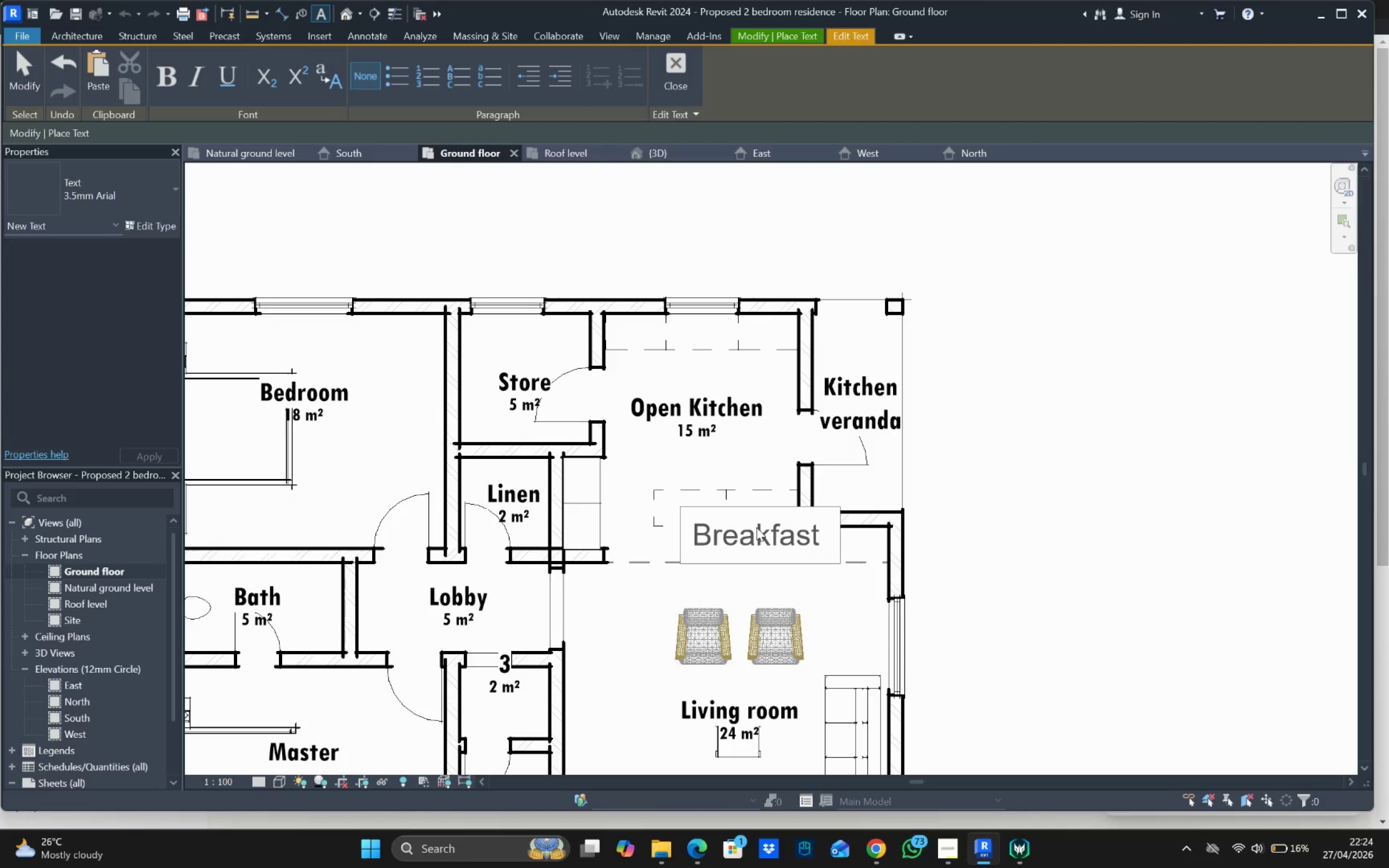 
 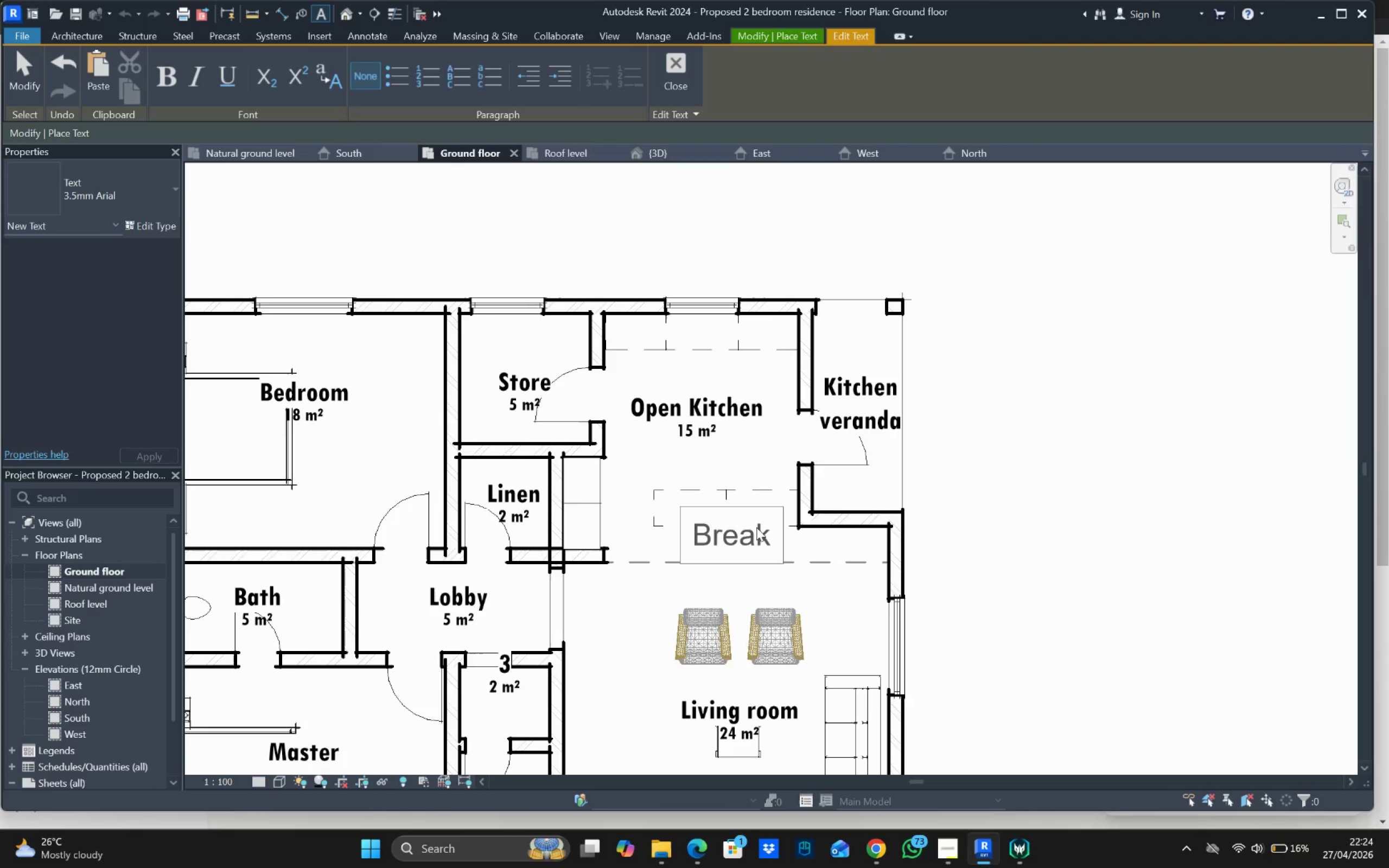 
hold_key(key=S, duration=0.33)
 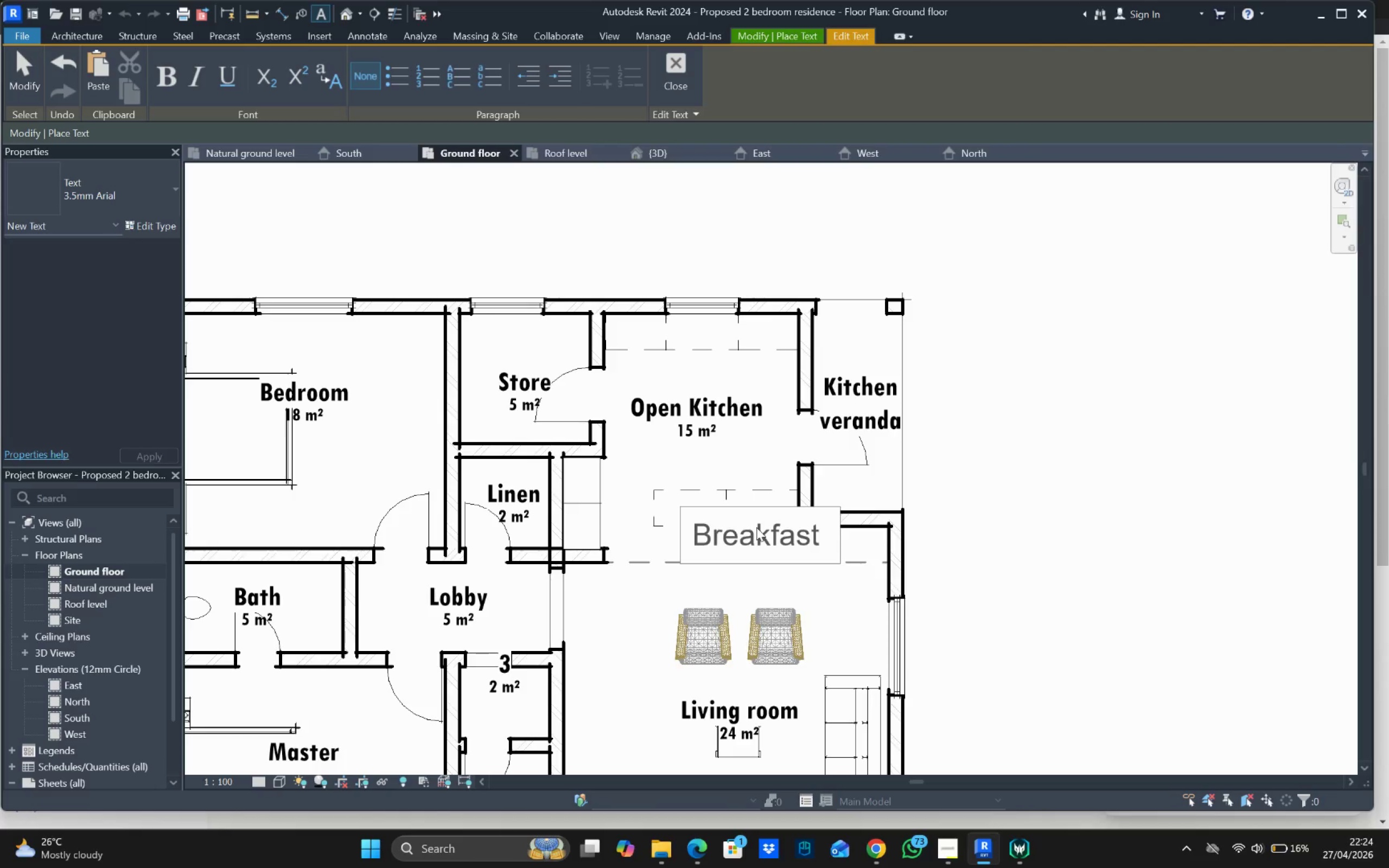 
wait(5.22)
 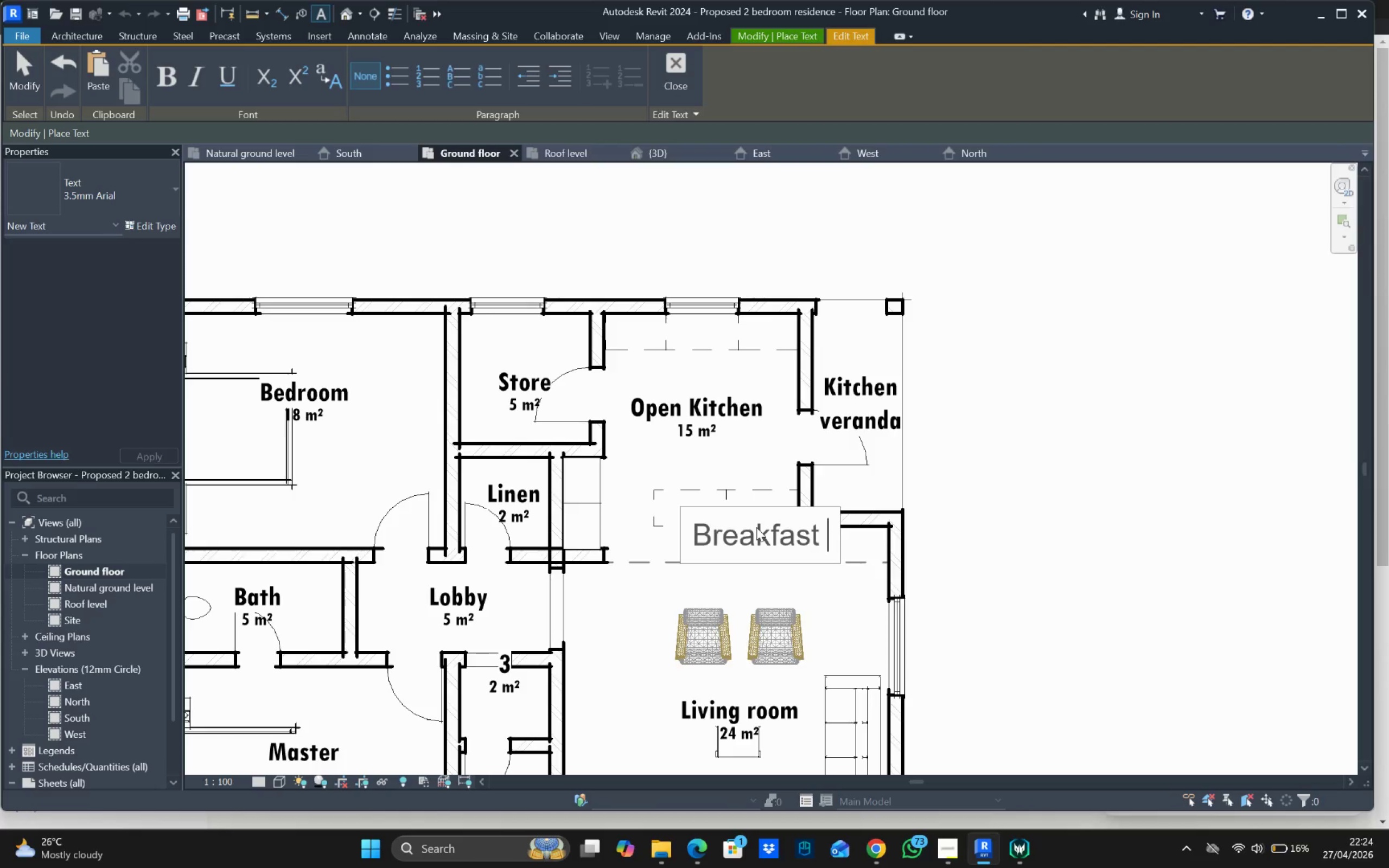 
type(counter)
 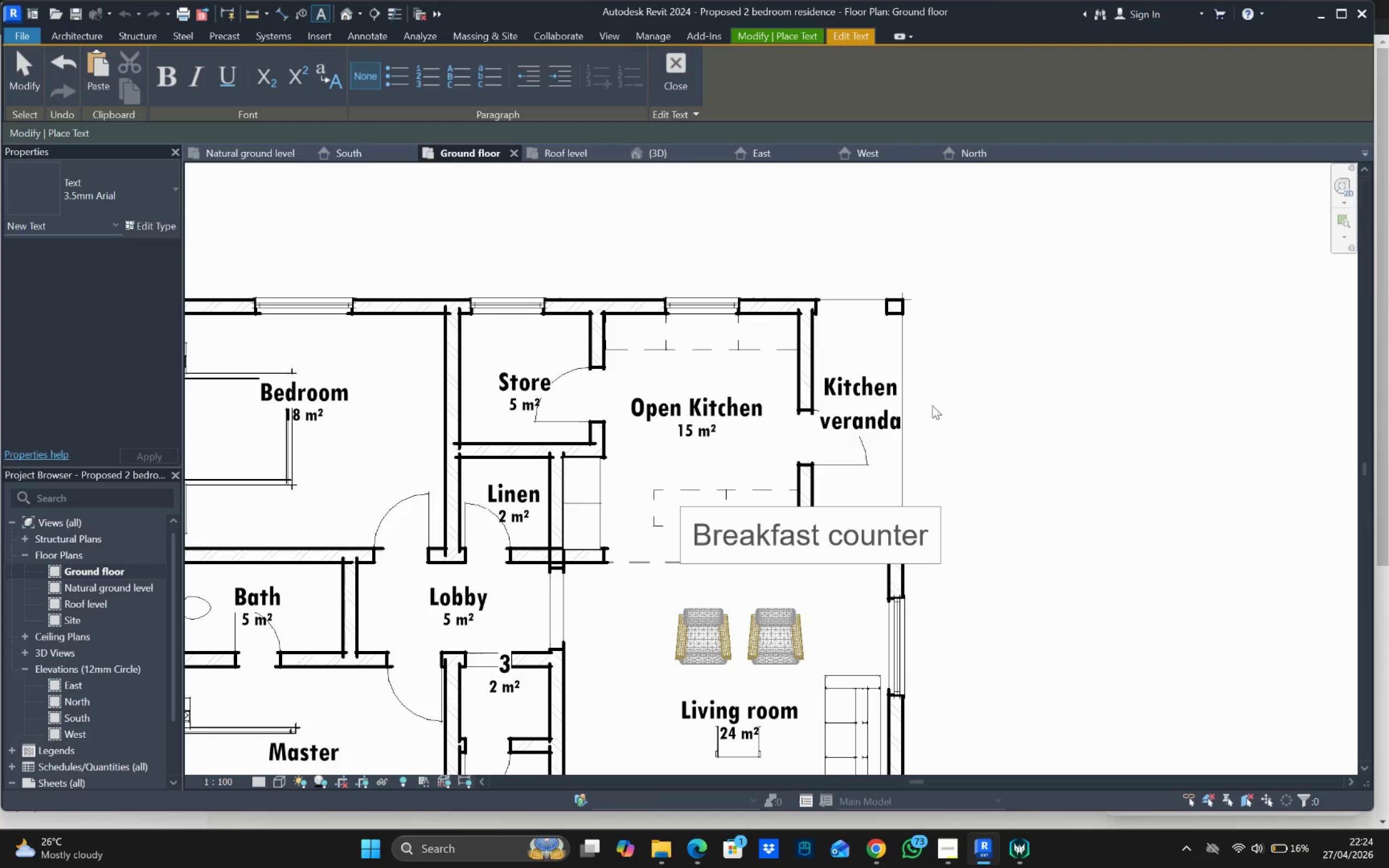 
left_click_drag(start_coordinate=[991, 459], to_coordinate=[982, 463])
 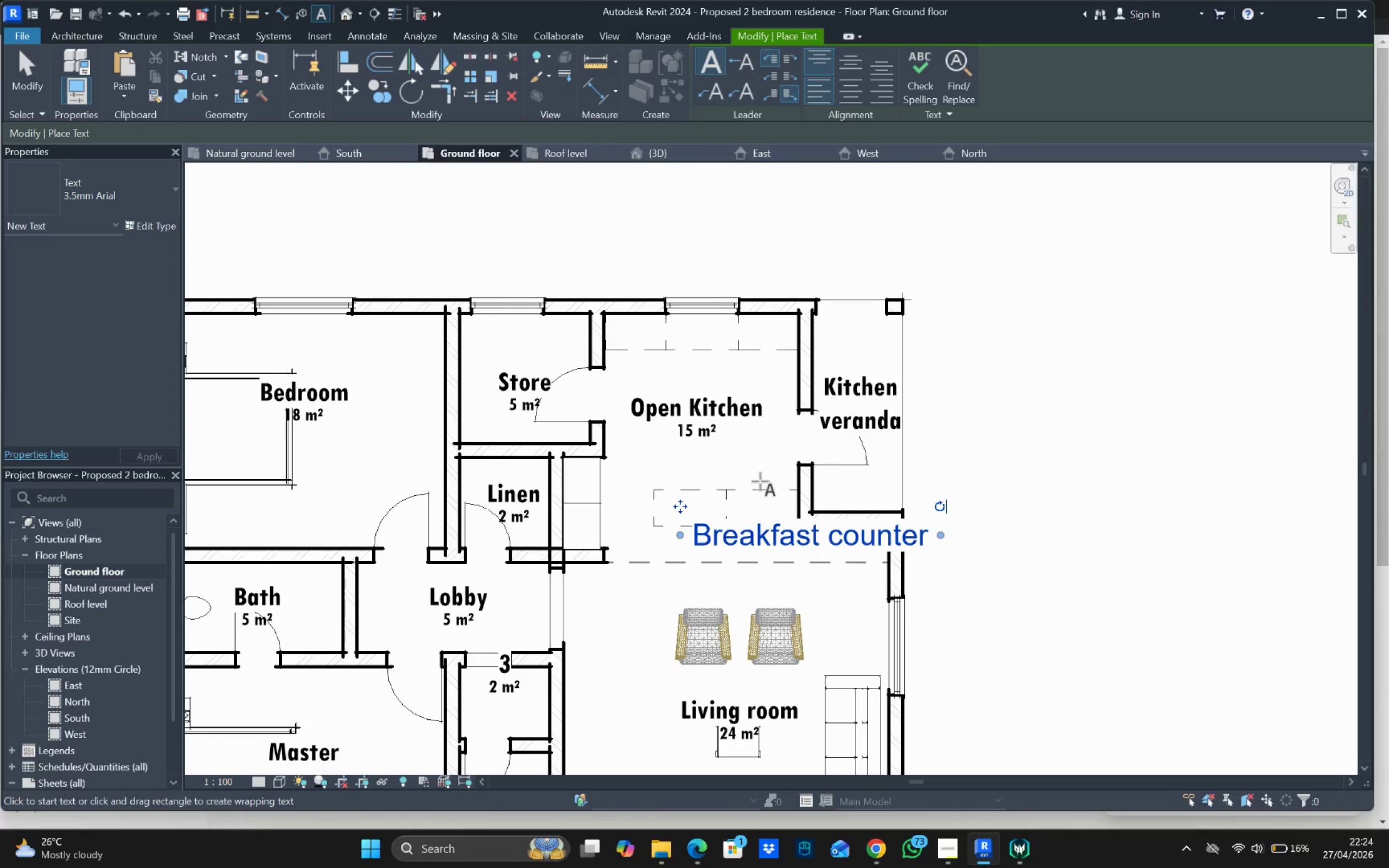 
key(Escape)
 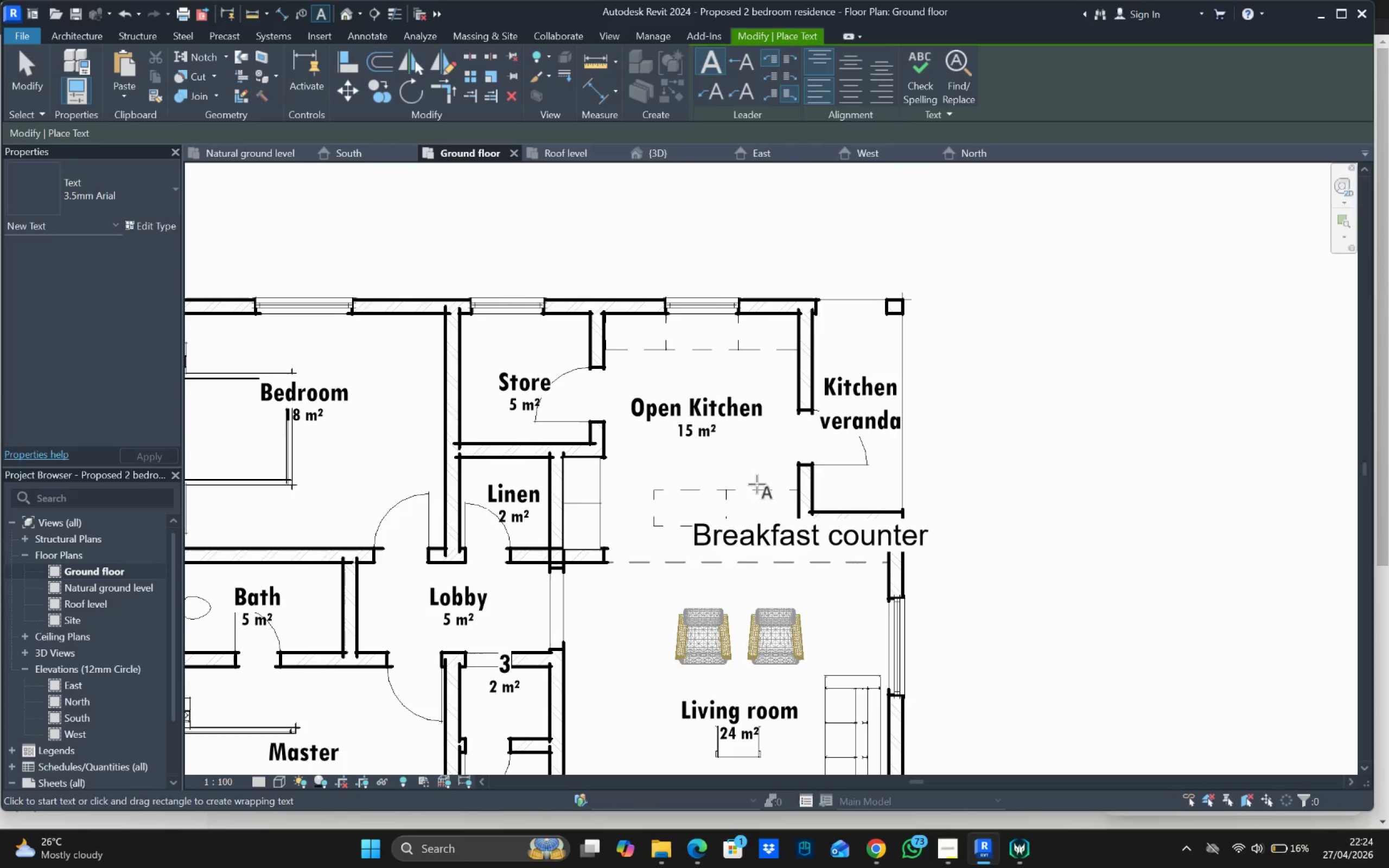 
key(Escape)
 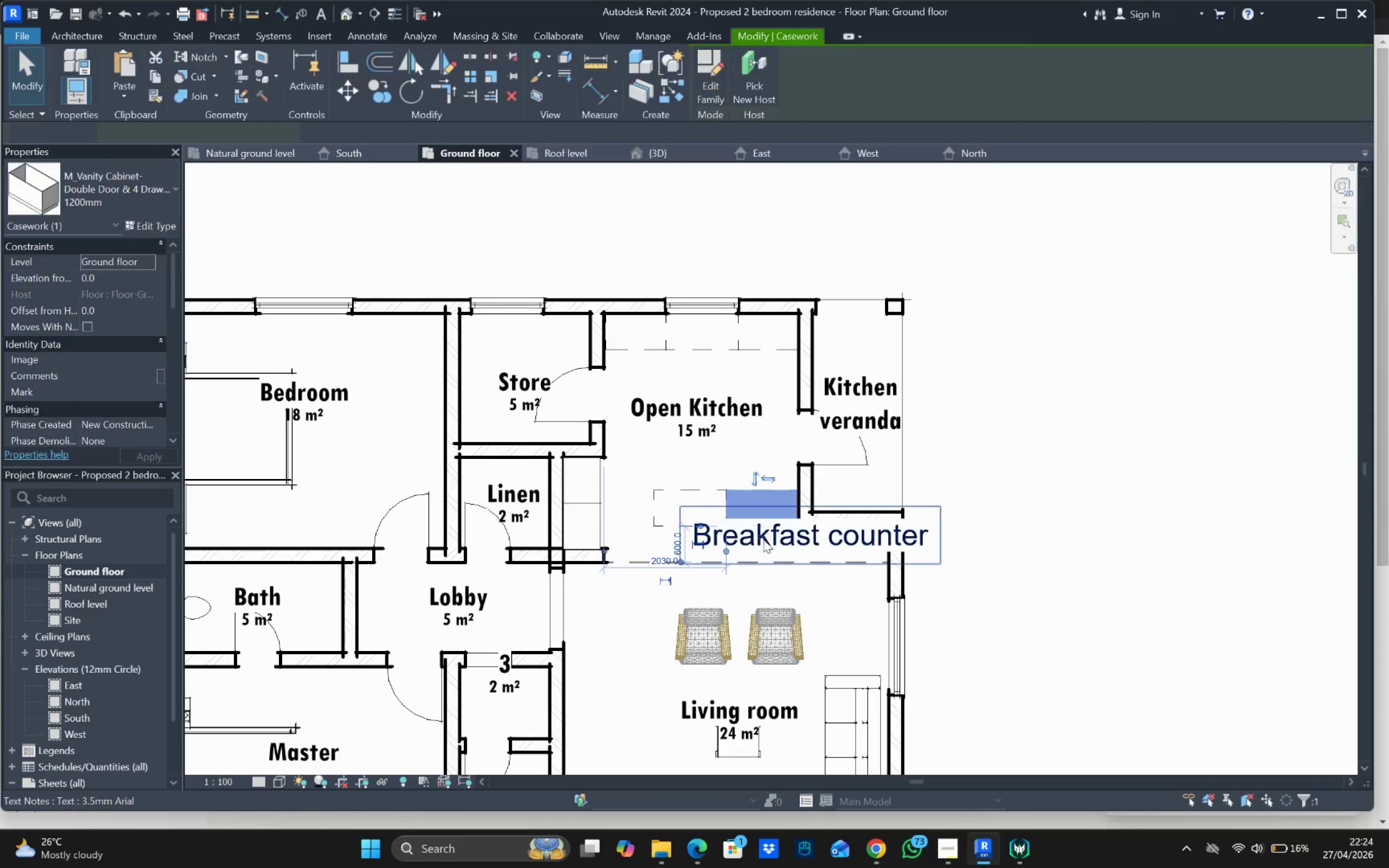 
left_click([762, 541])
 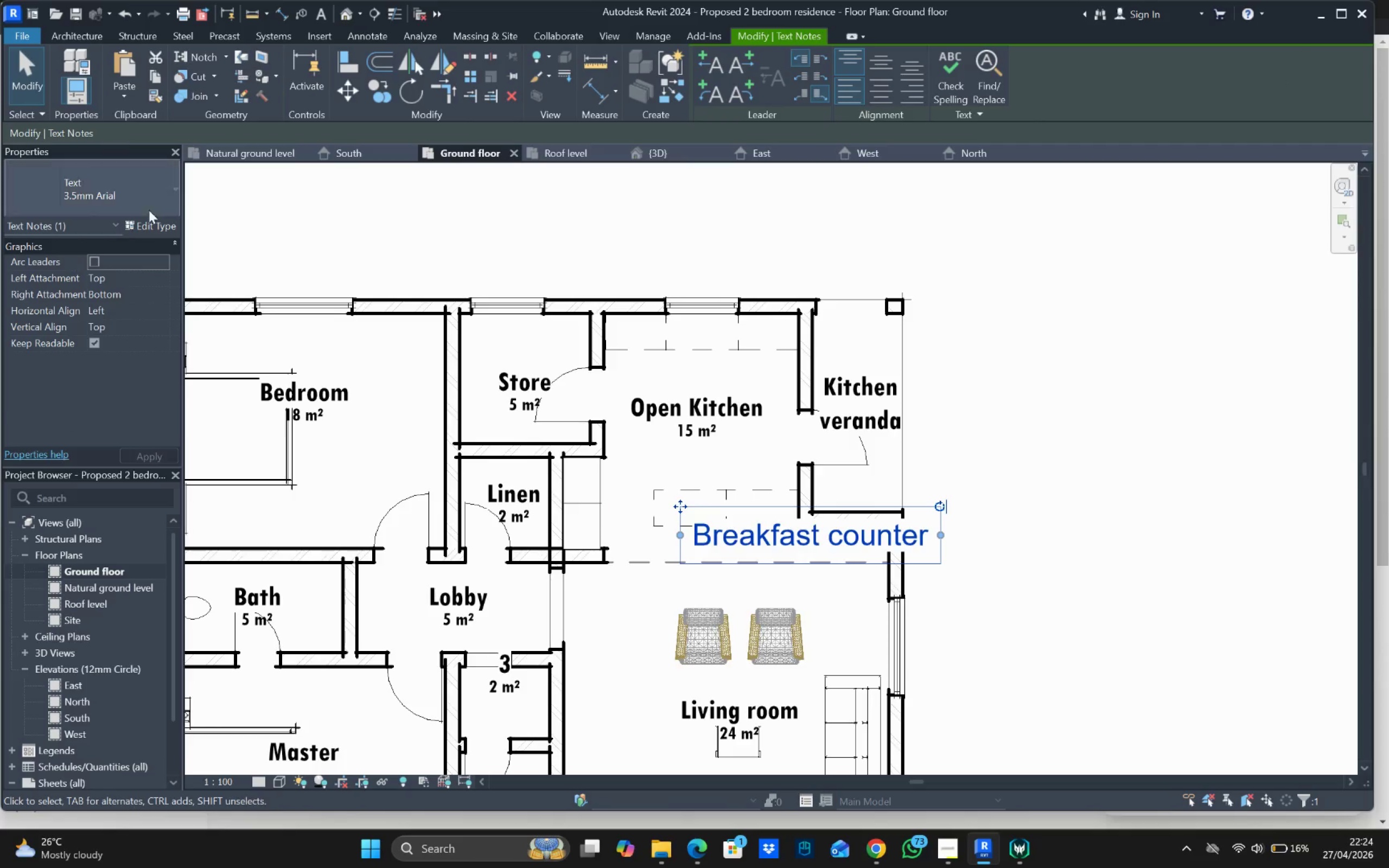 
left_click([156, 227])
 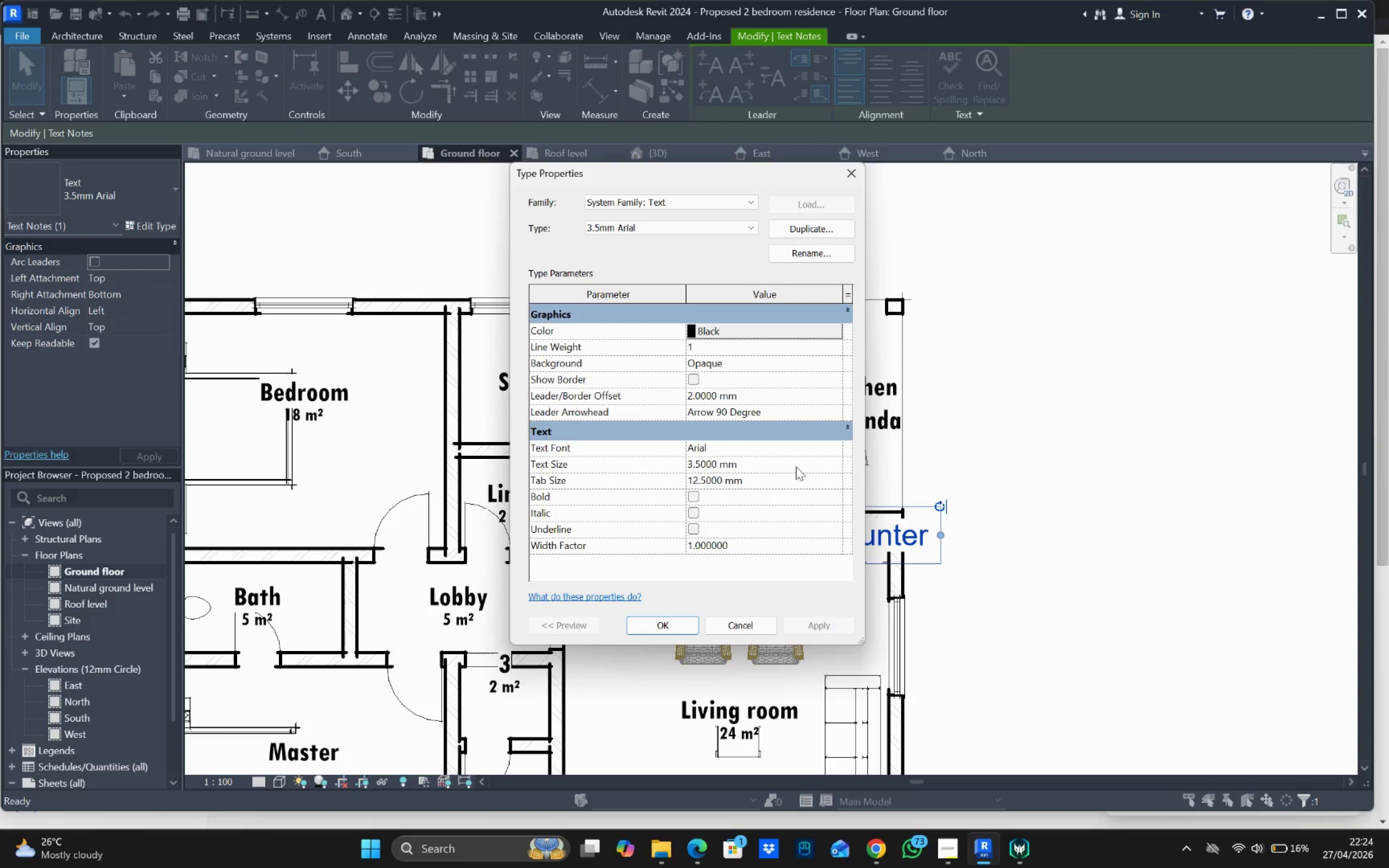 
double_click([702, 462])
 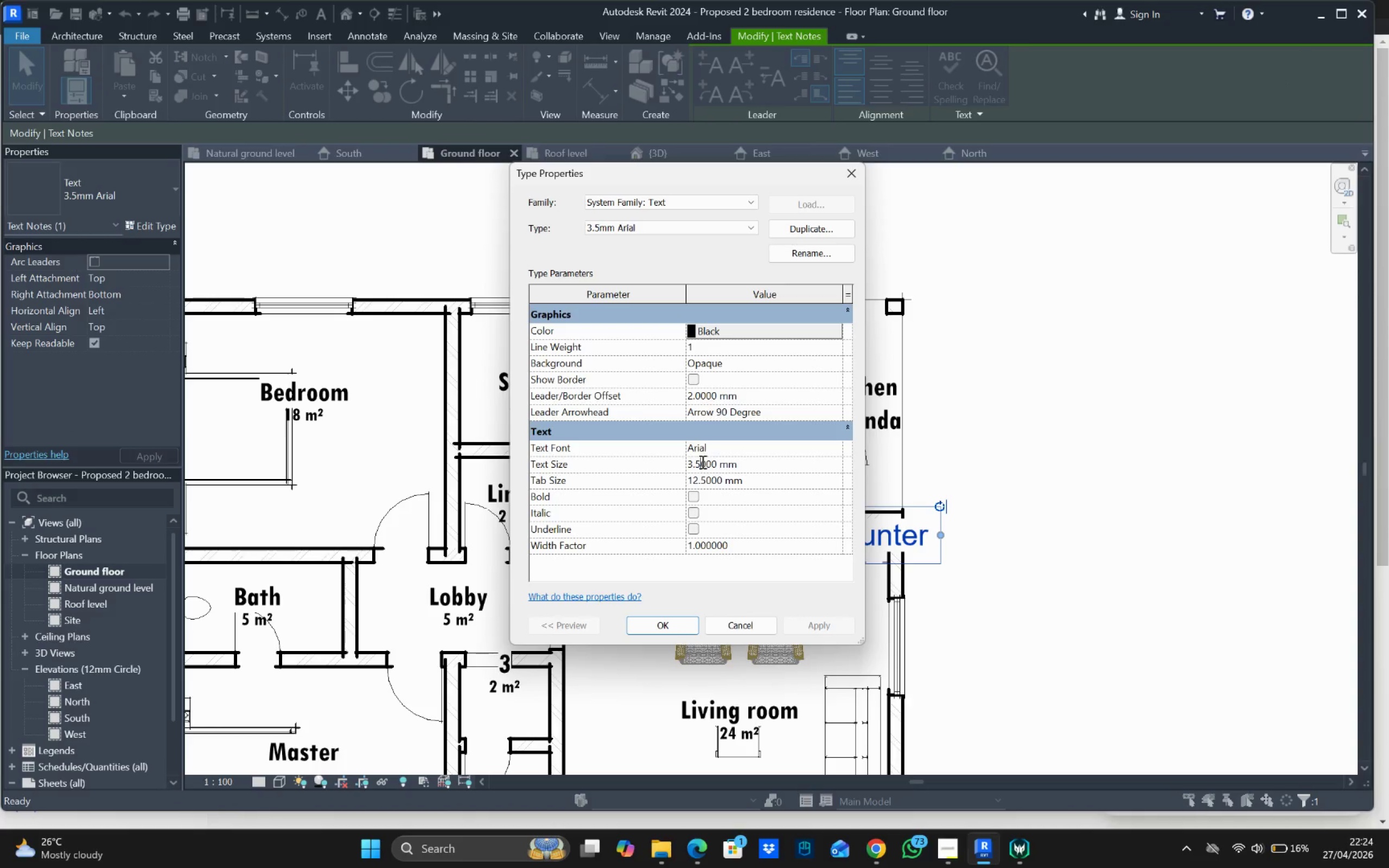 
triple_click([702, 462])
 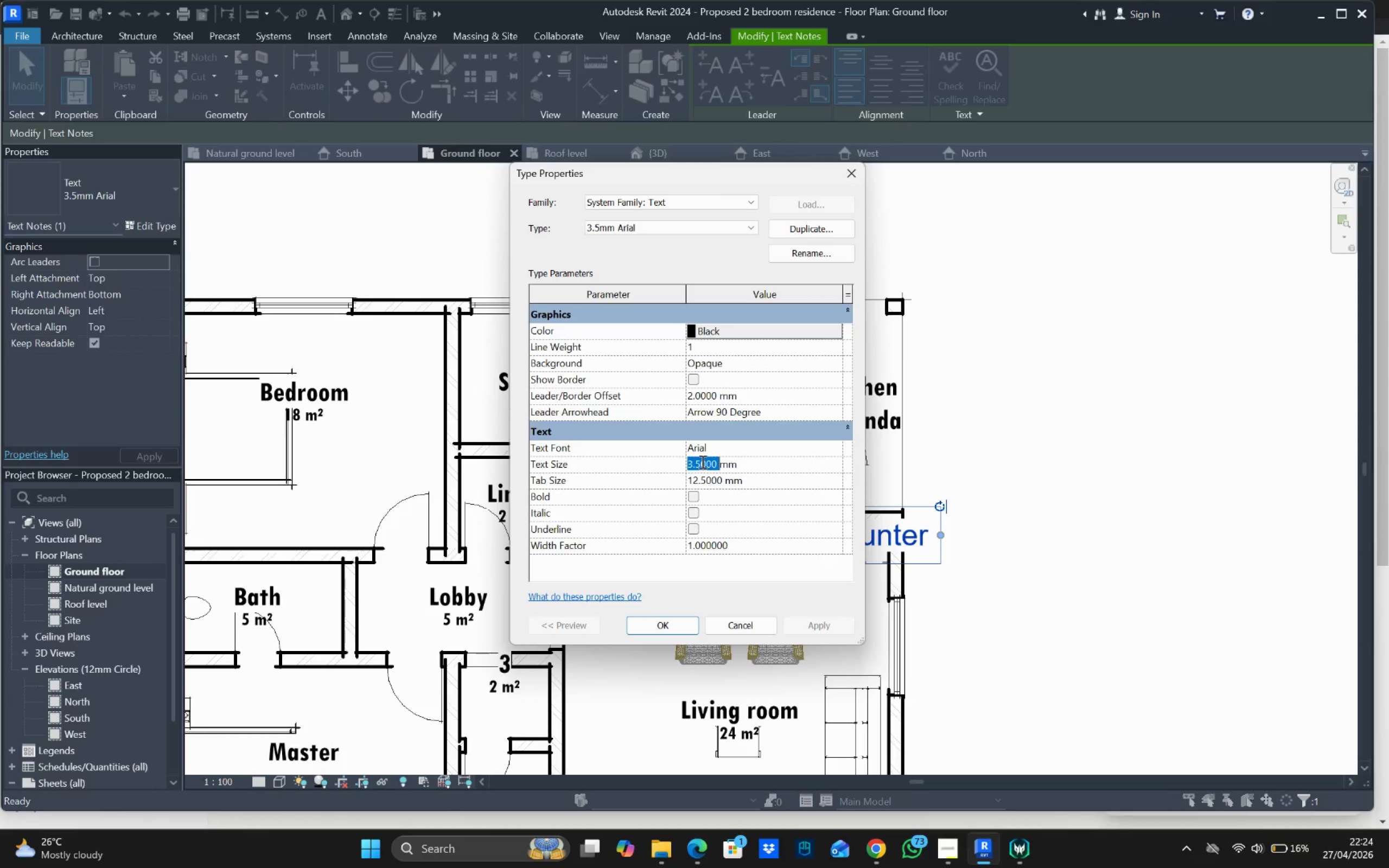 
key(2)
 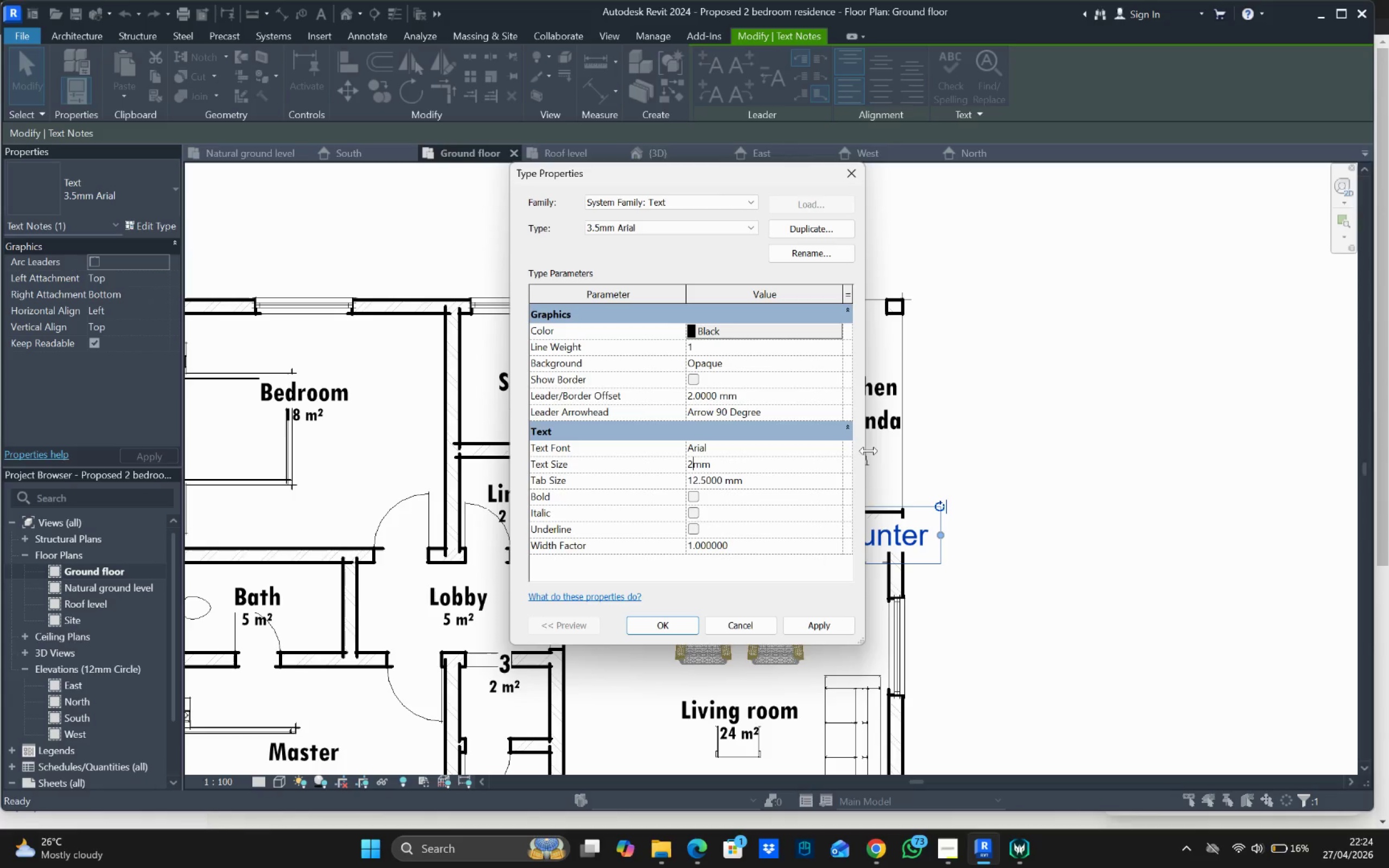 
left_click([837, 445])
 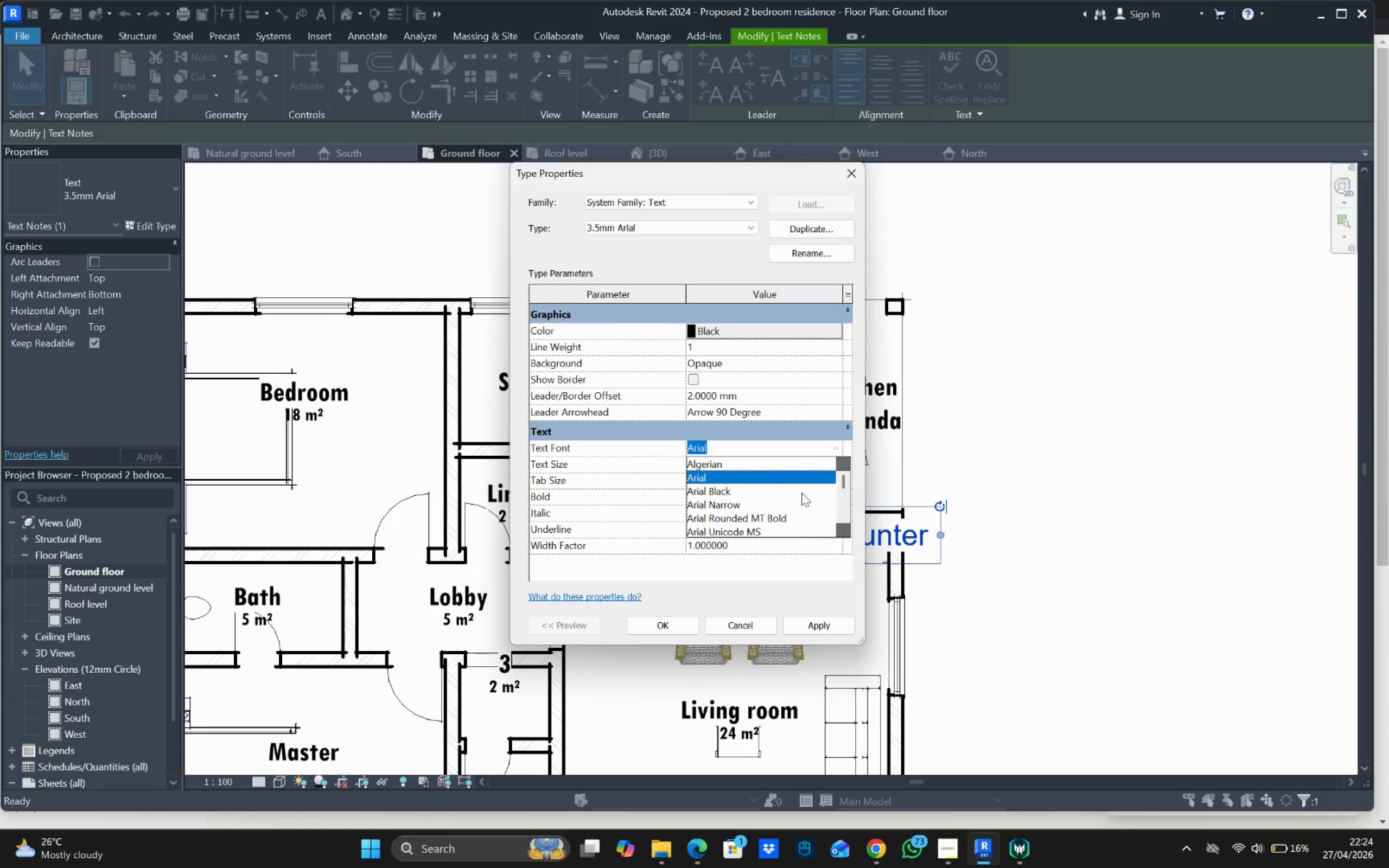 
scroll: coordinate [799, 489], scroll_direction: down, amount: 13.0
 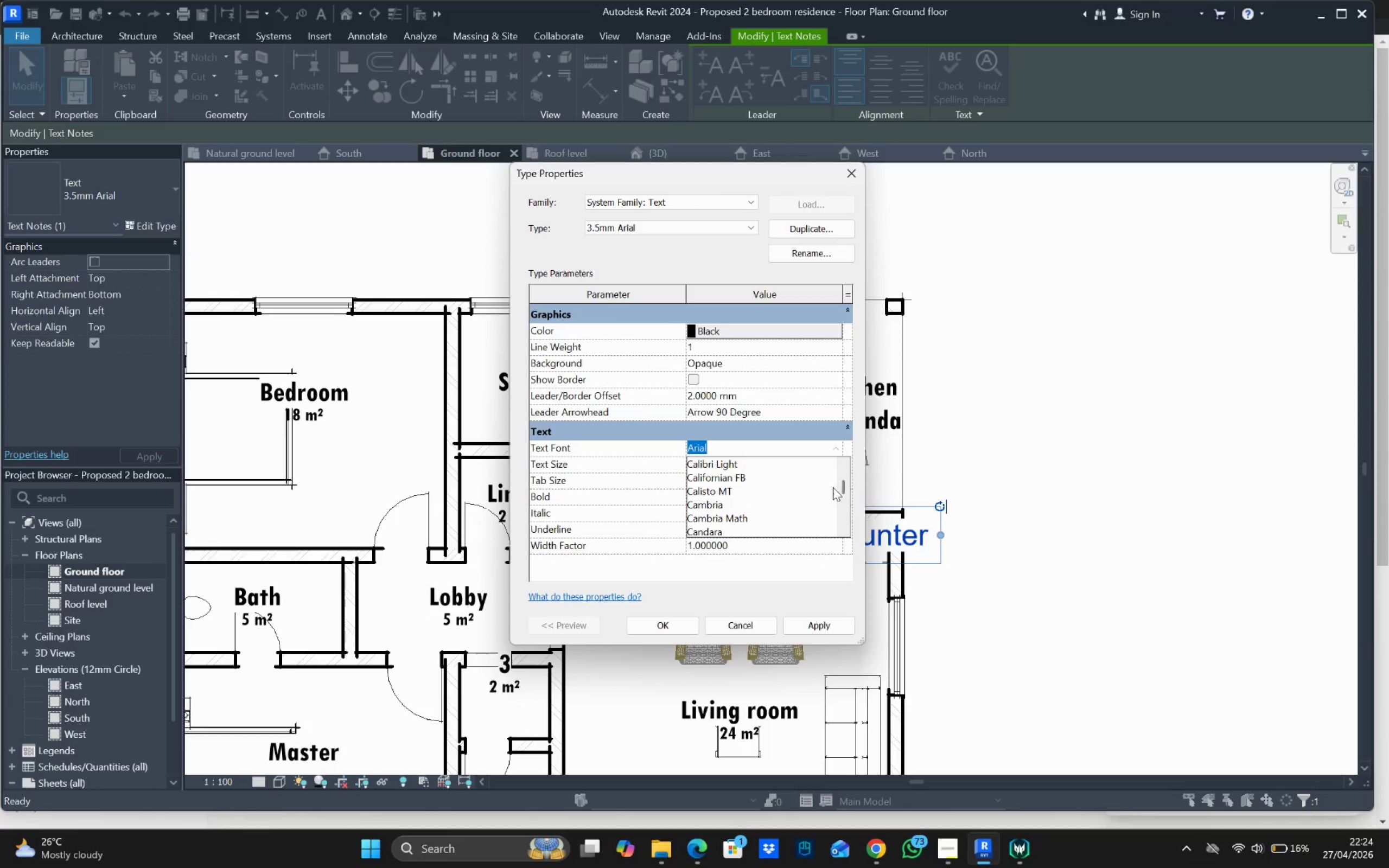 
left_click_drag(start_coordinate=[844, 487], to_coordinate=[856, 538])
 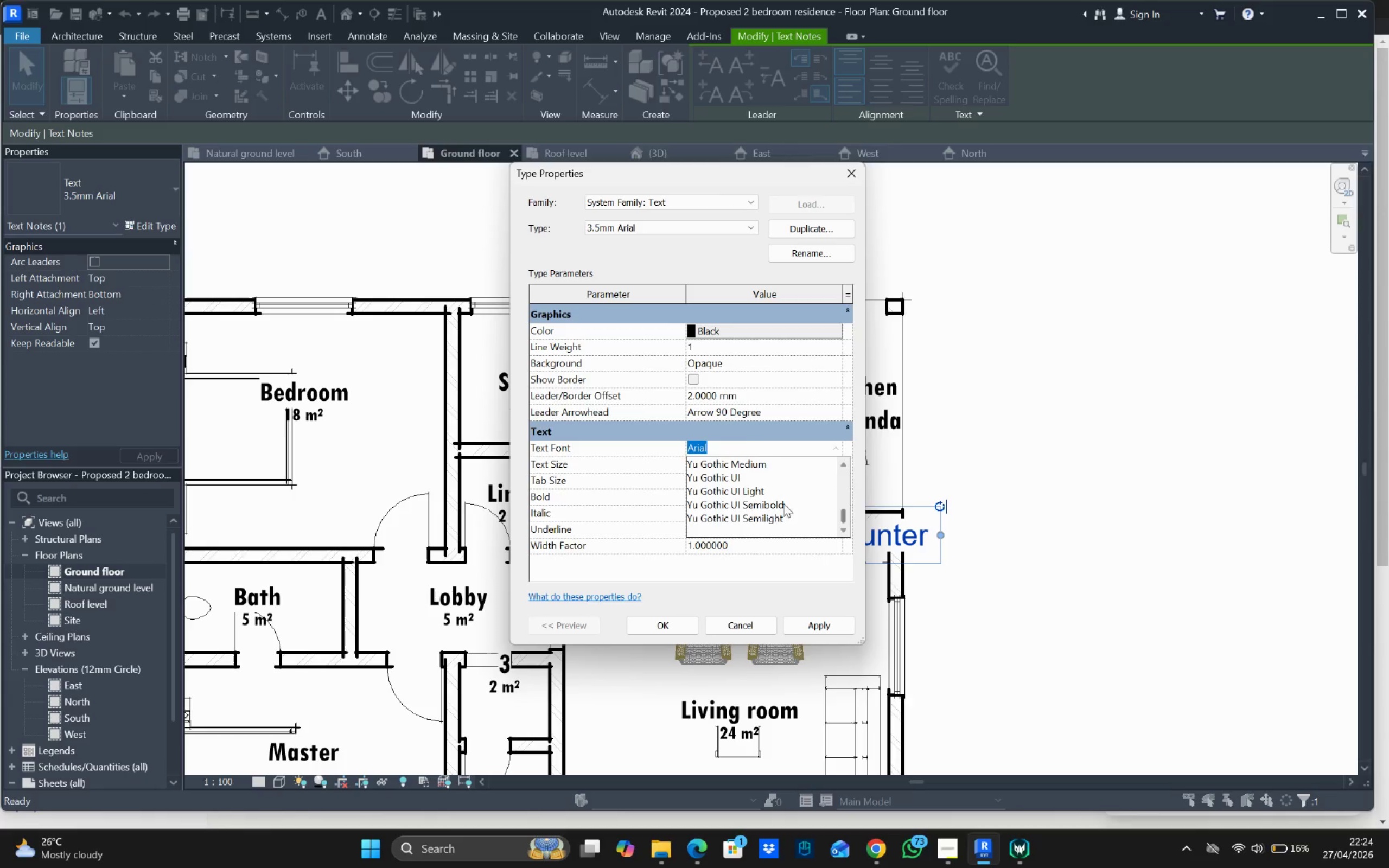 
scroll: coordinate [780, 494], scroll_direction: up, amount: 7.0
 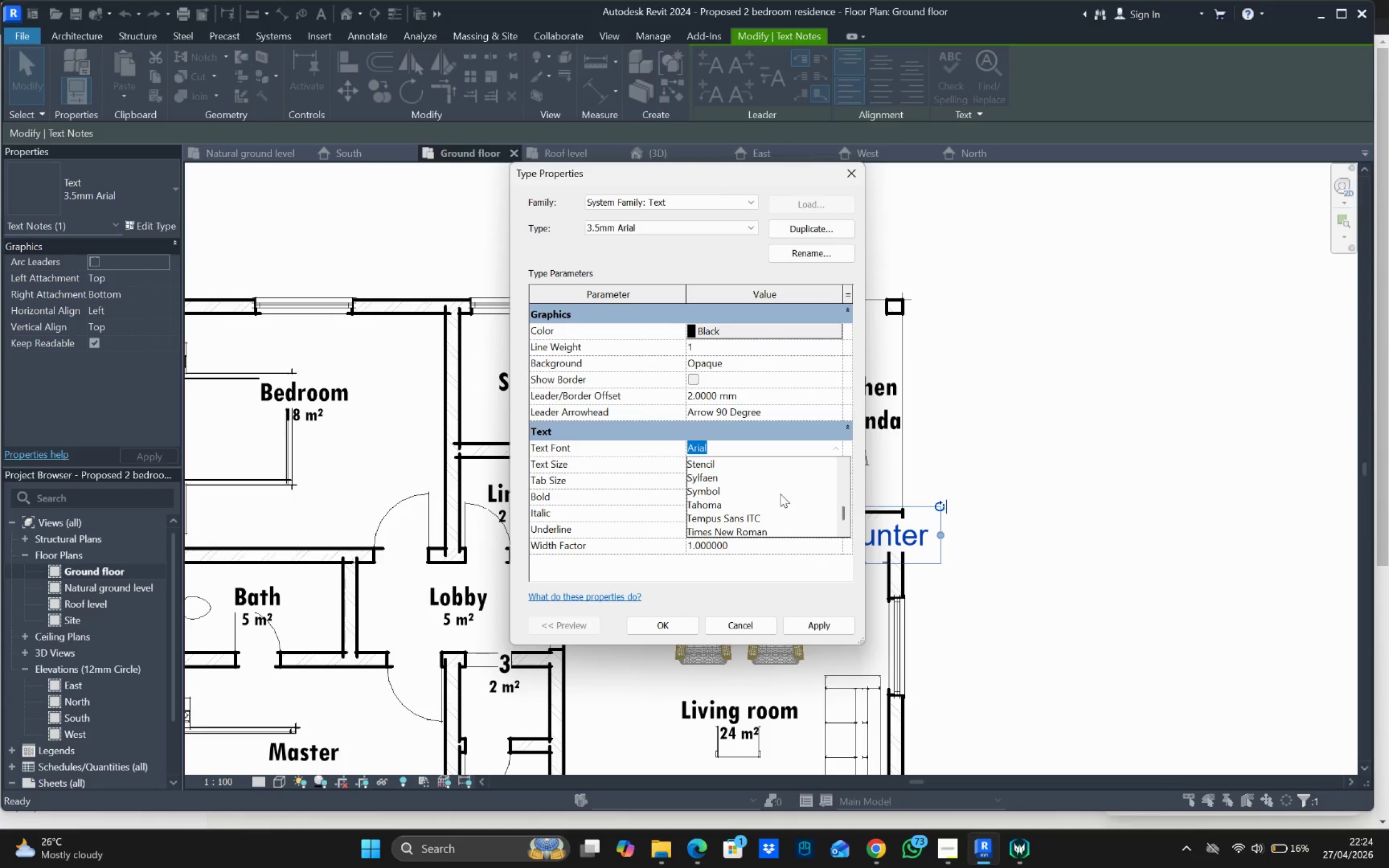 
scroll: coordinate [747, 493], scroll_direction: down, amount: 2.0
 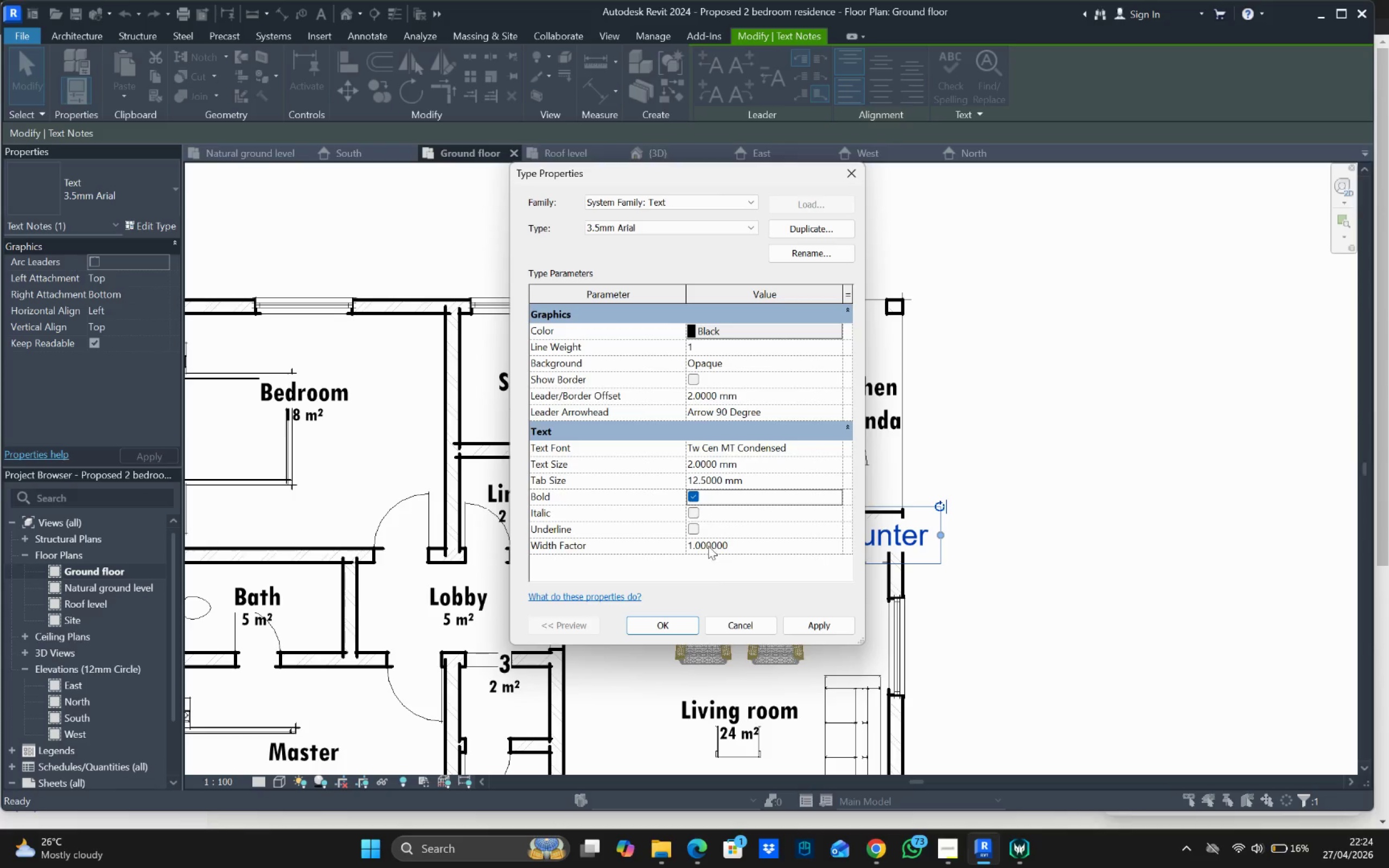 
left_click([679, 628])
 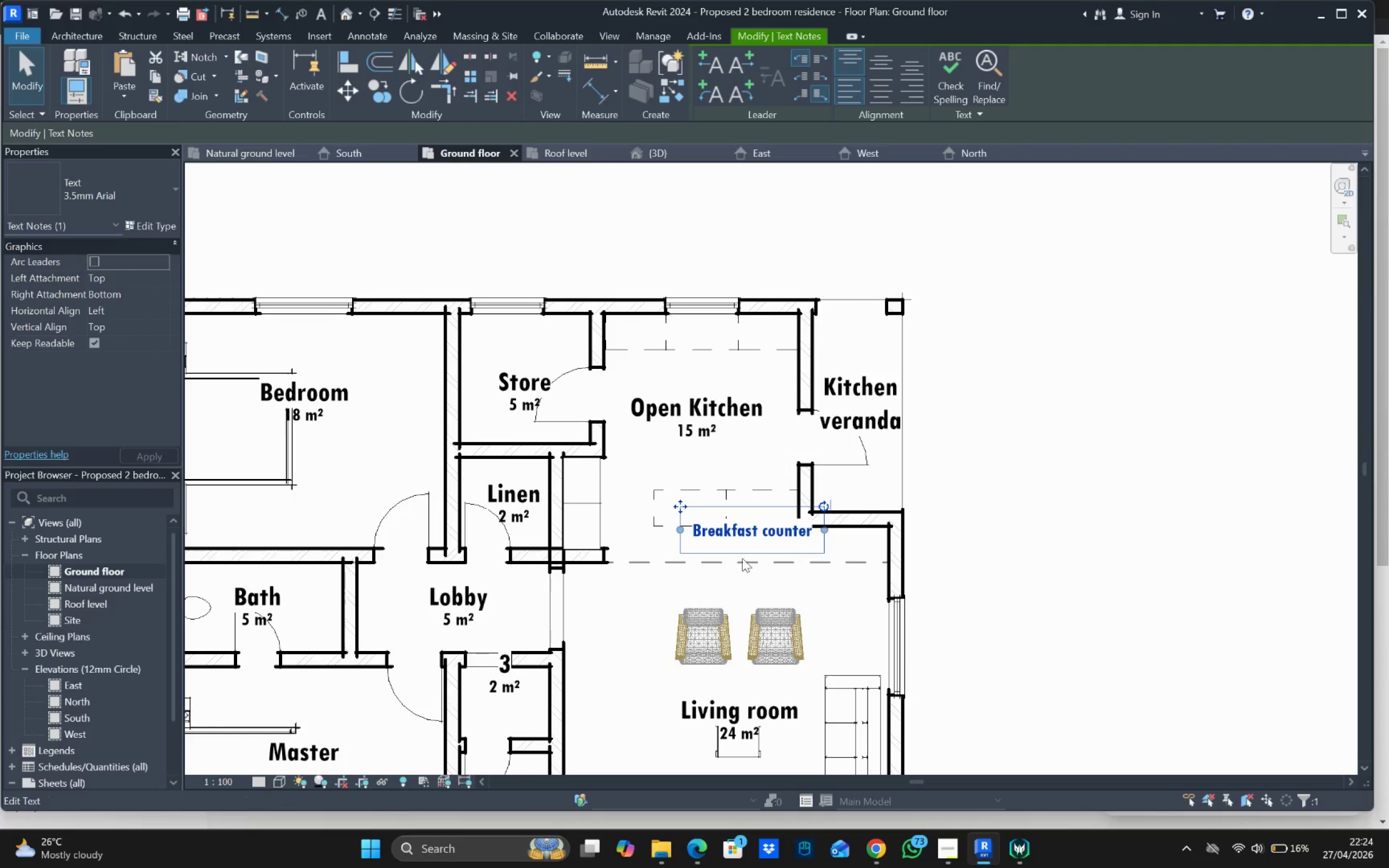 
left_click_drag(start_coordinate=[677, 508], to_coordinate=[642, 497])
 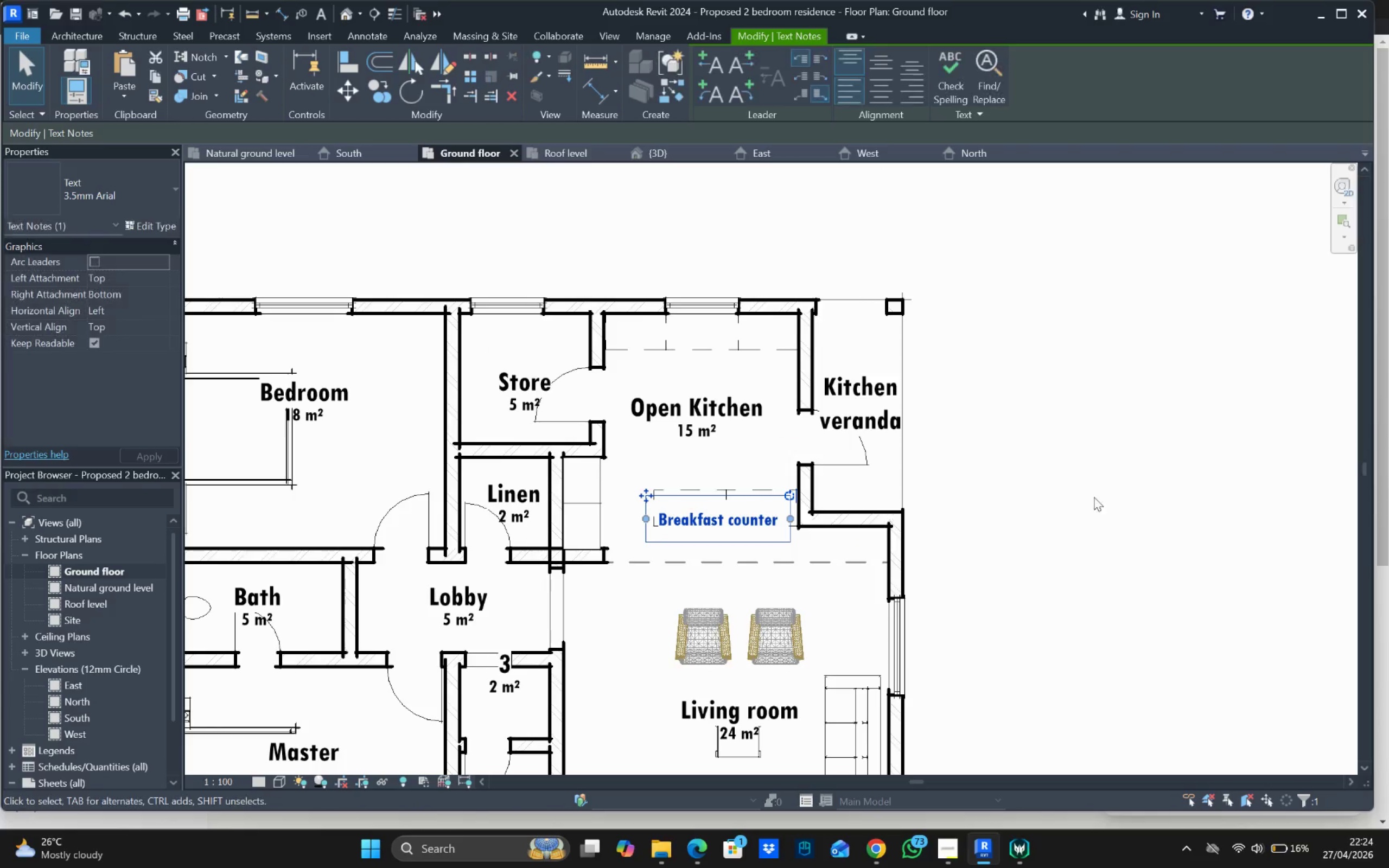 
left_click_drag(start_coordinate=[1095, 496], to_coordinate=[1088, 498])
 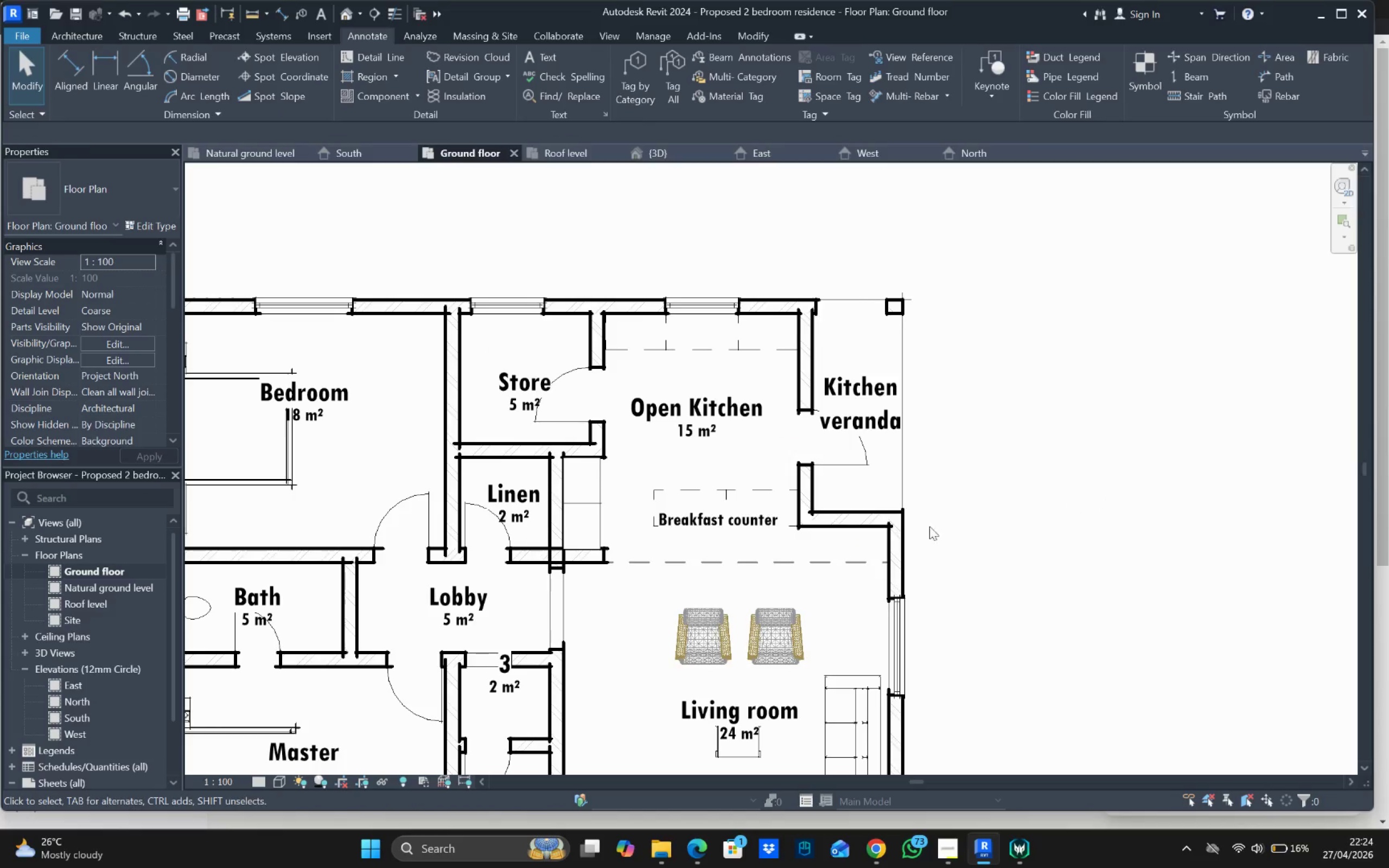 
scroll: coordinate [805, 458], scroll_direction: down, amount: 8.0
 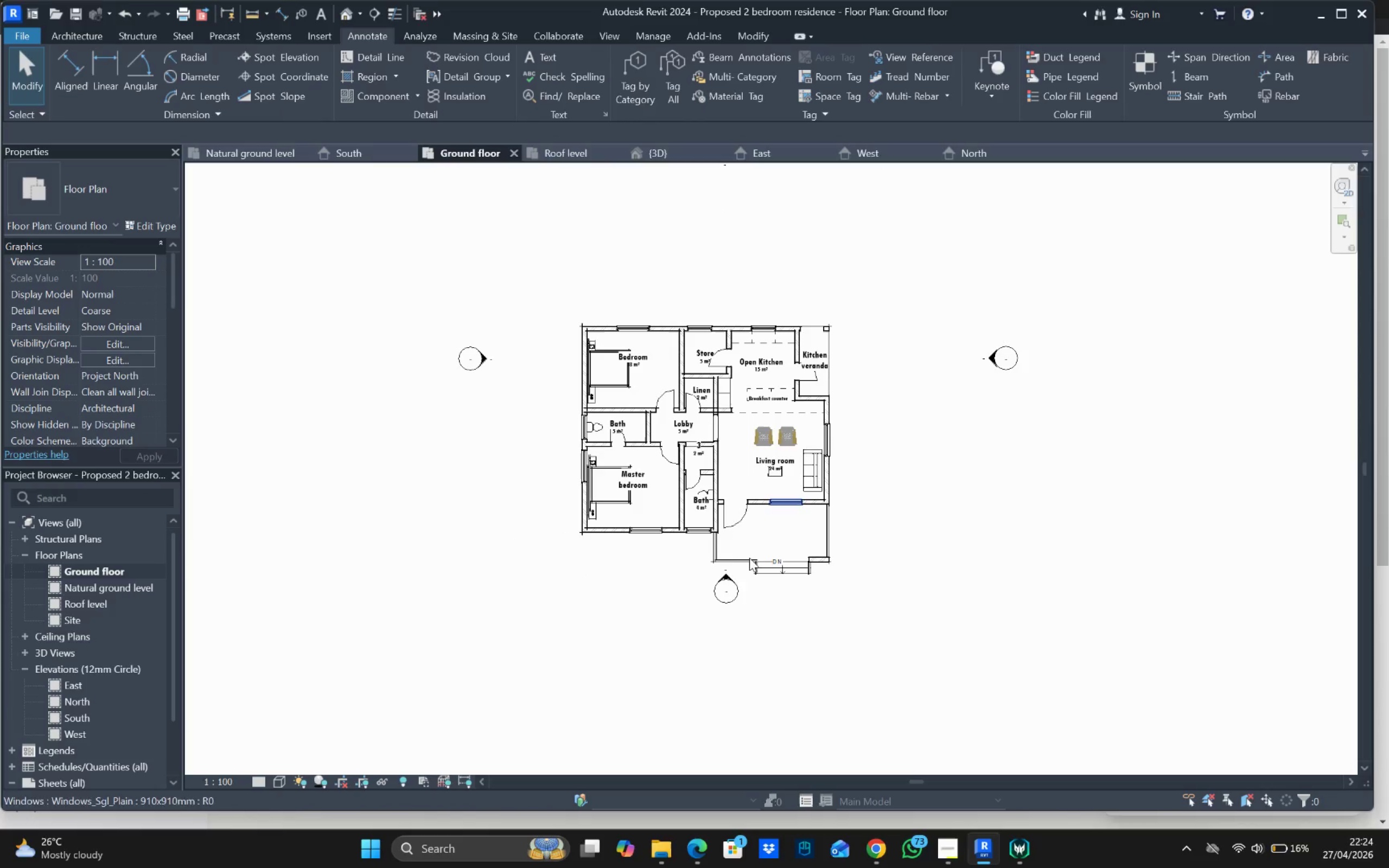 
key(Escape)
 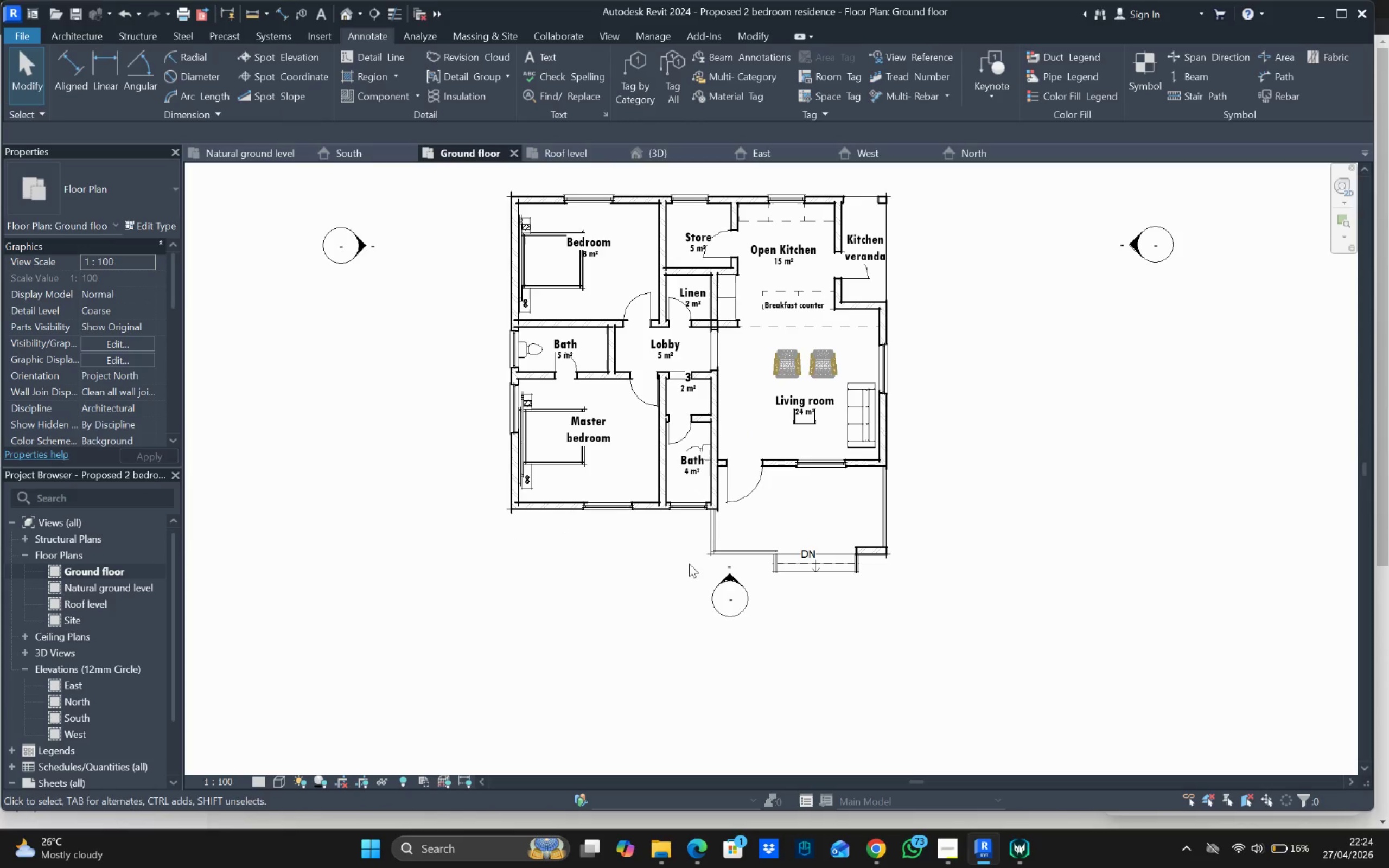 
scroll: coordinate [718, 577], scroll_direction: up, amount: 3.0
 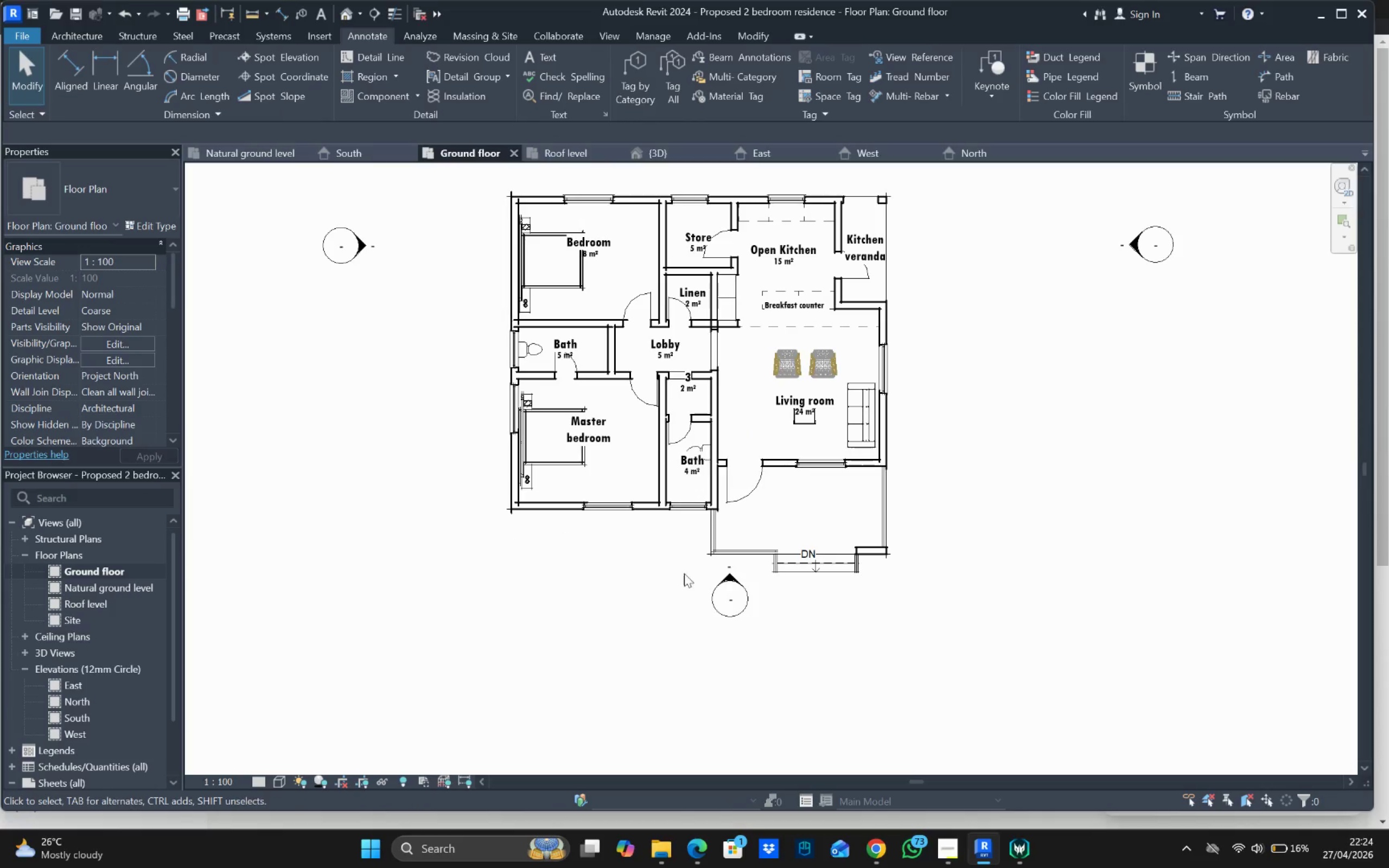 
left_click_drag(start_coordinate=[690, 564], to_coordinate=[760, 614])
 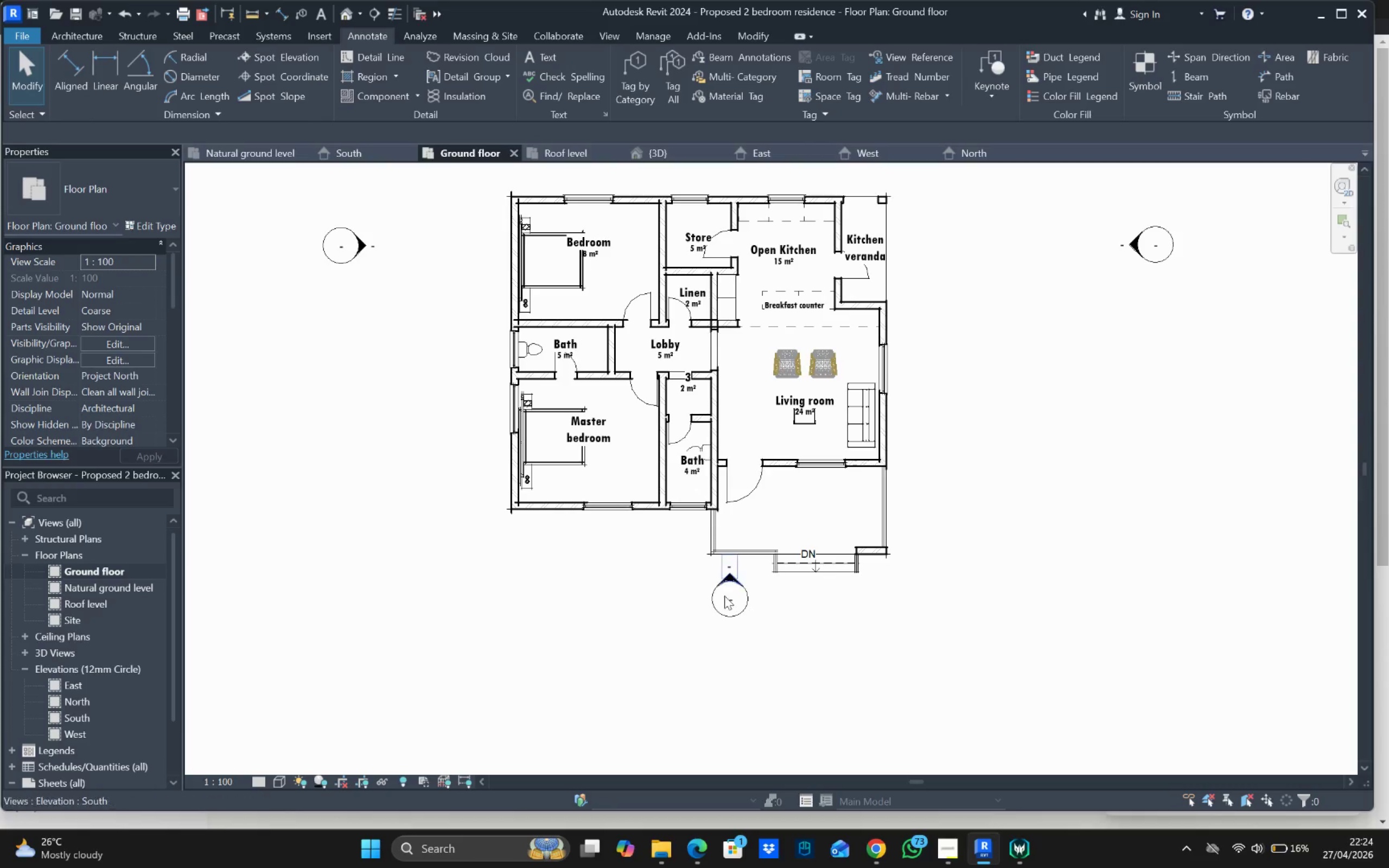 
key(Escape)
 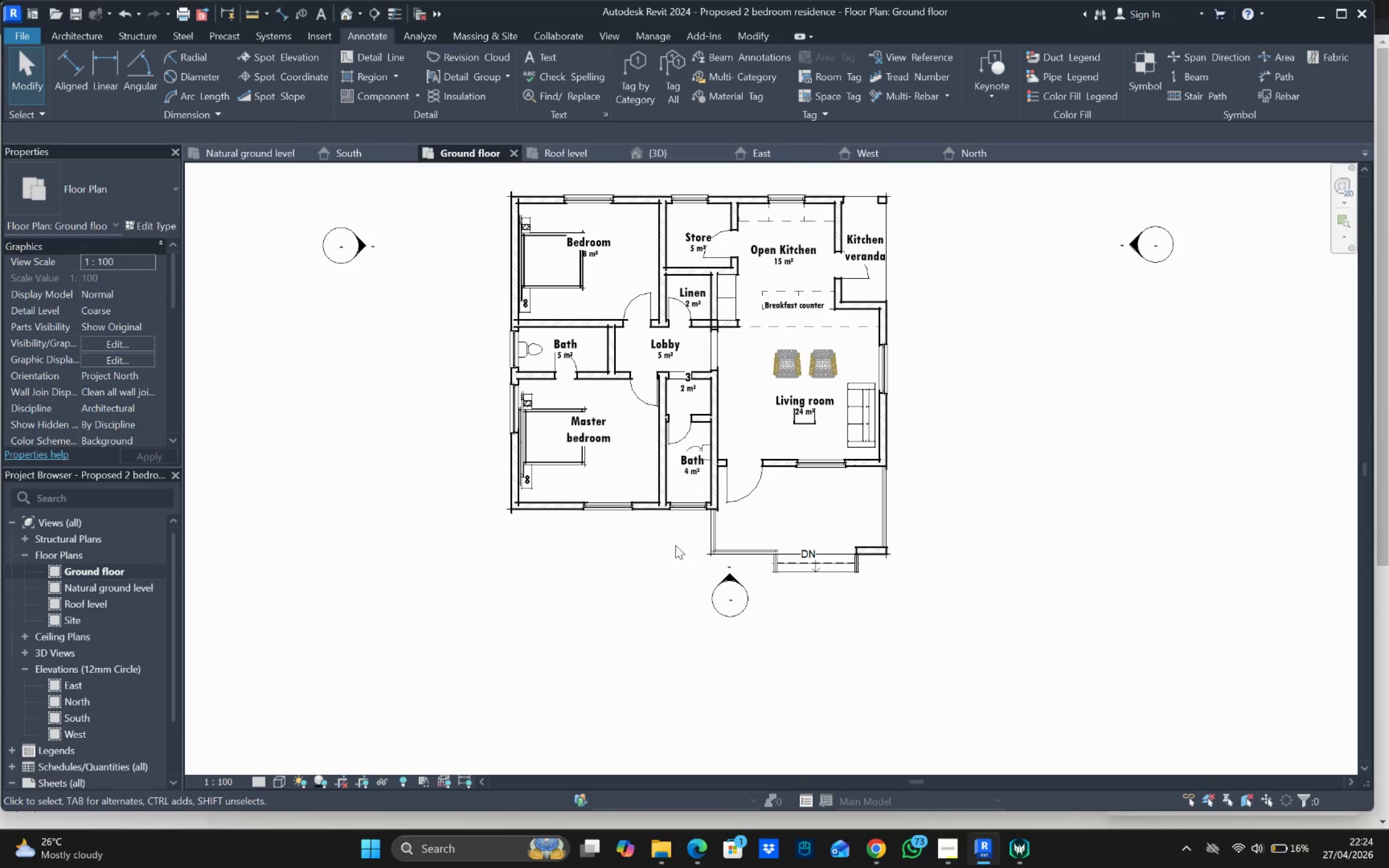 
left_click_drag(start_coordinate=[676, 540], to_coordinate=[760, 637])
 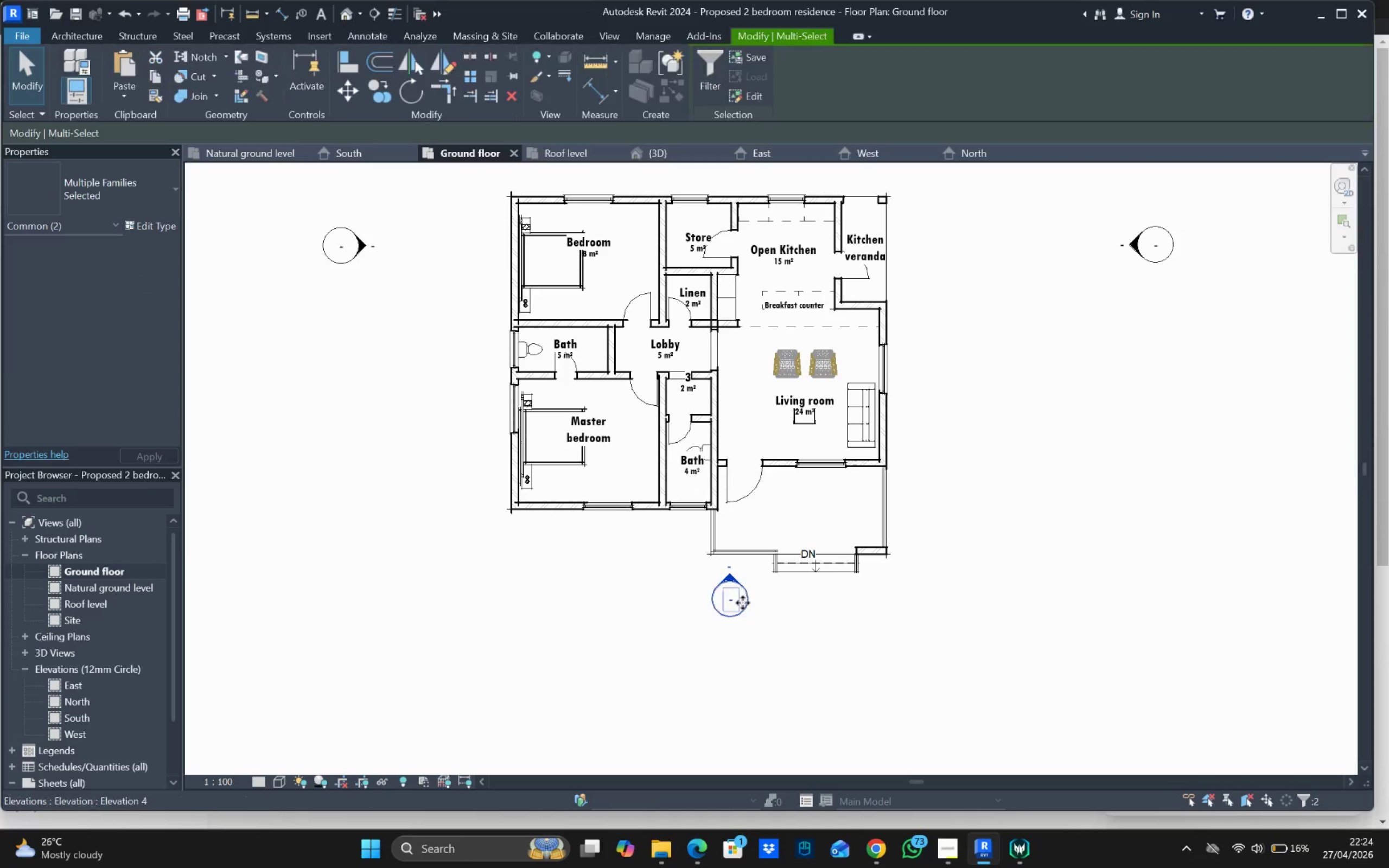 
scroll: coordinate [744, 592], scroll_direction: down, amount: 4.0
 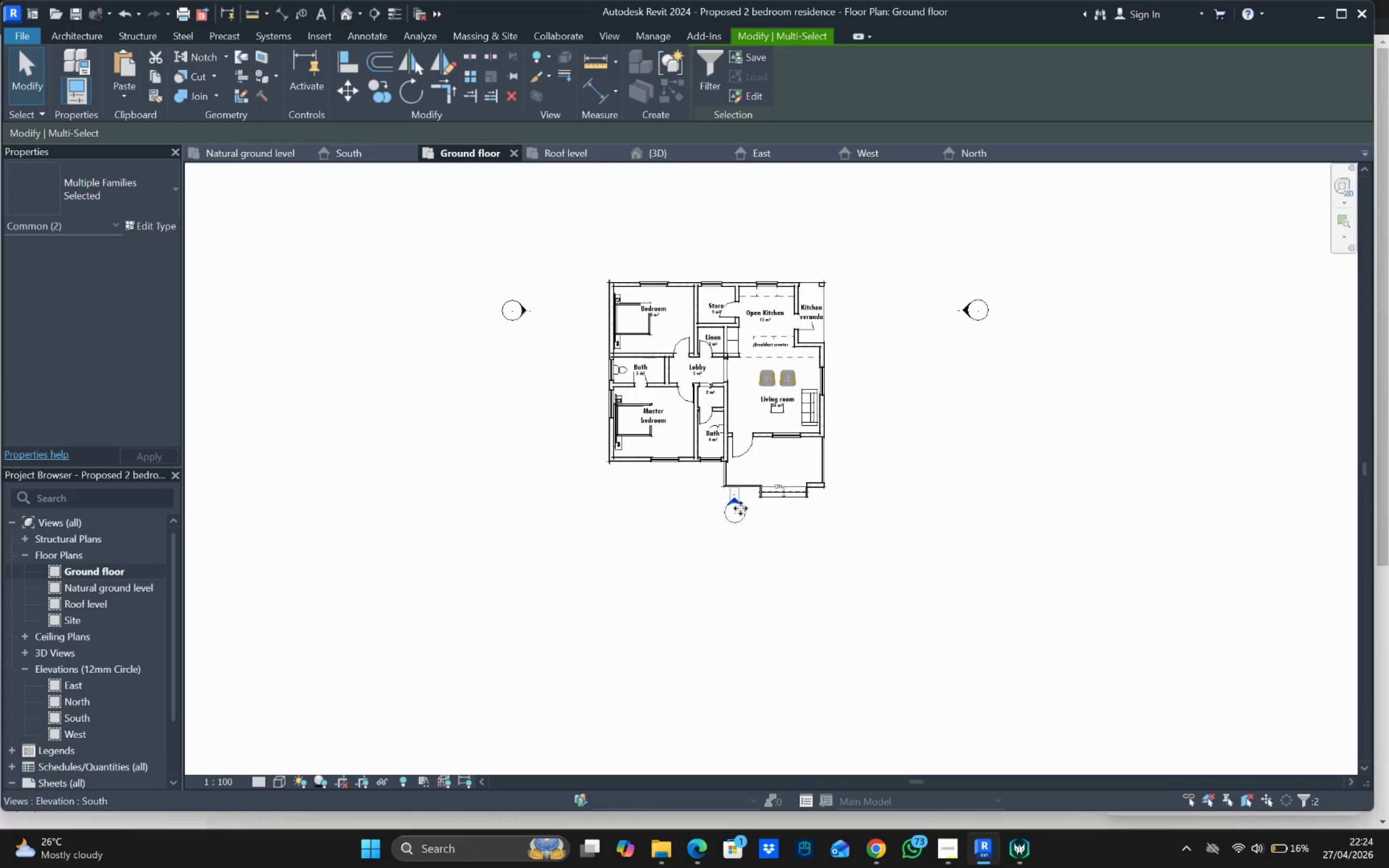 
left_click_drag(start_coordinate=[738, 505], to_coordinate=[739, 672])
 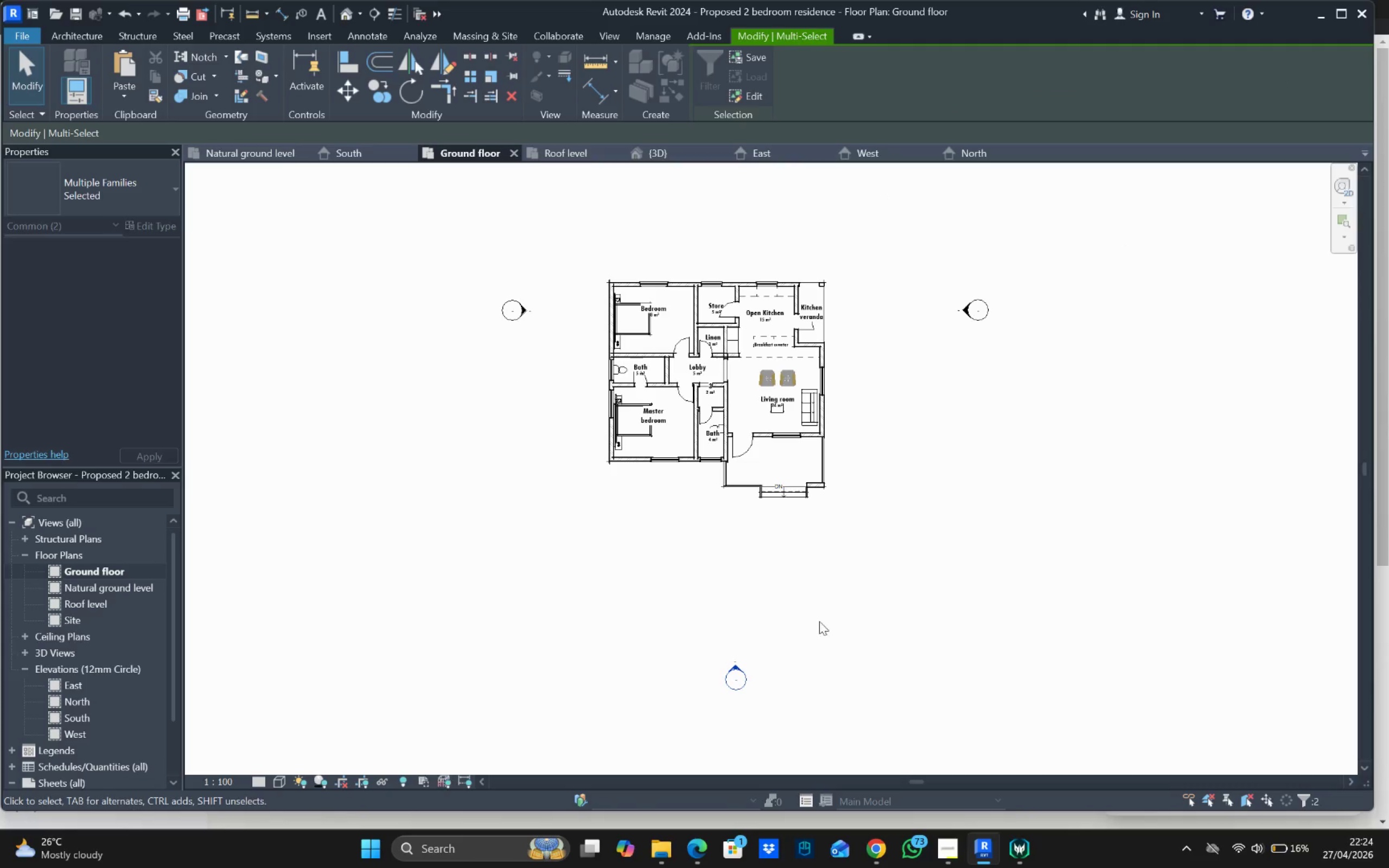 
left_click_drag(start_coordinate=[827, 612], to_coordinate=[827, 609])
 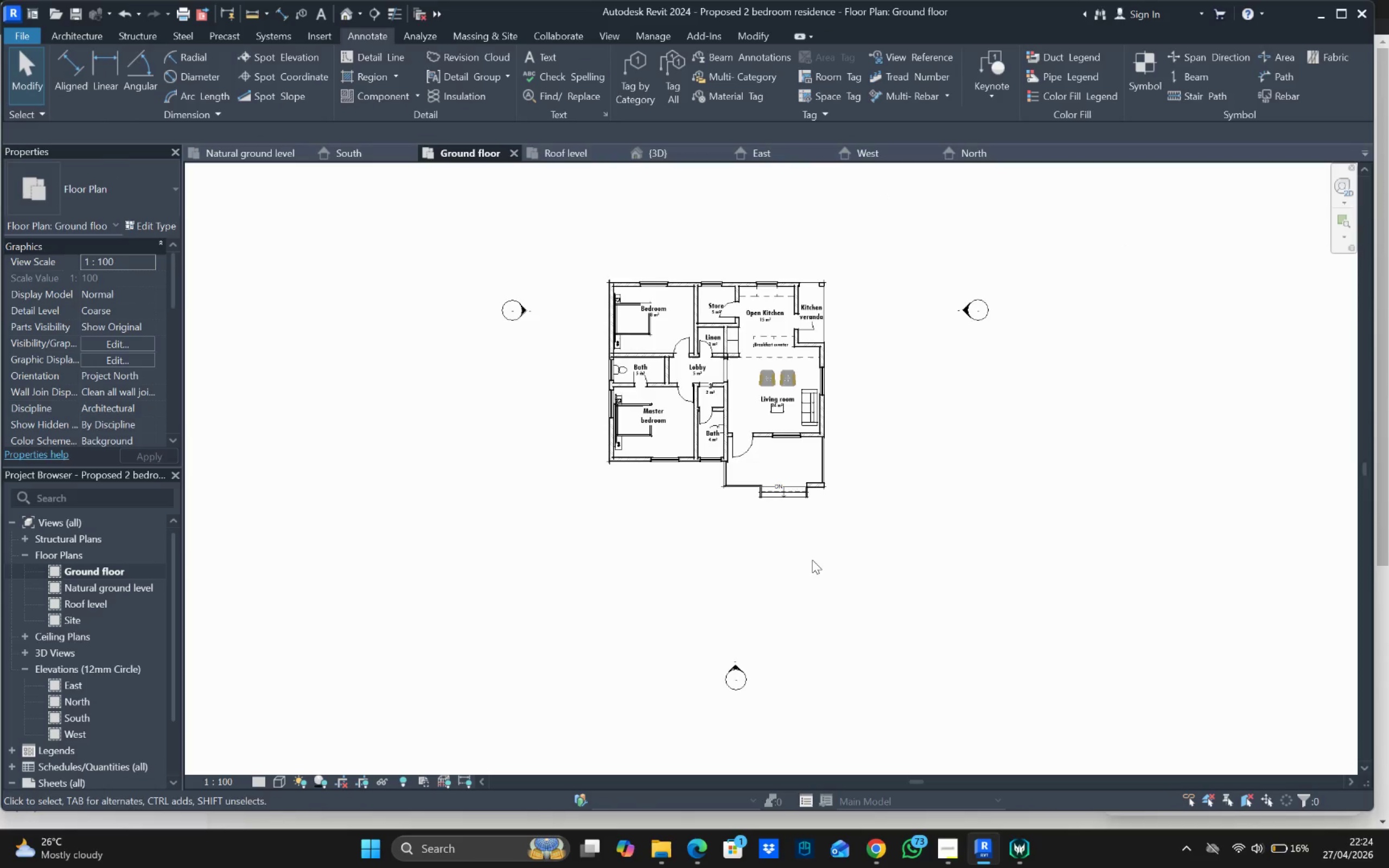 
scroll: coordinate [812, 553], scroll_direction: down, amount: 4.0
 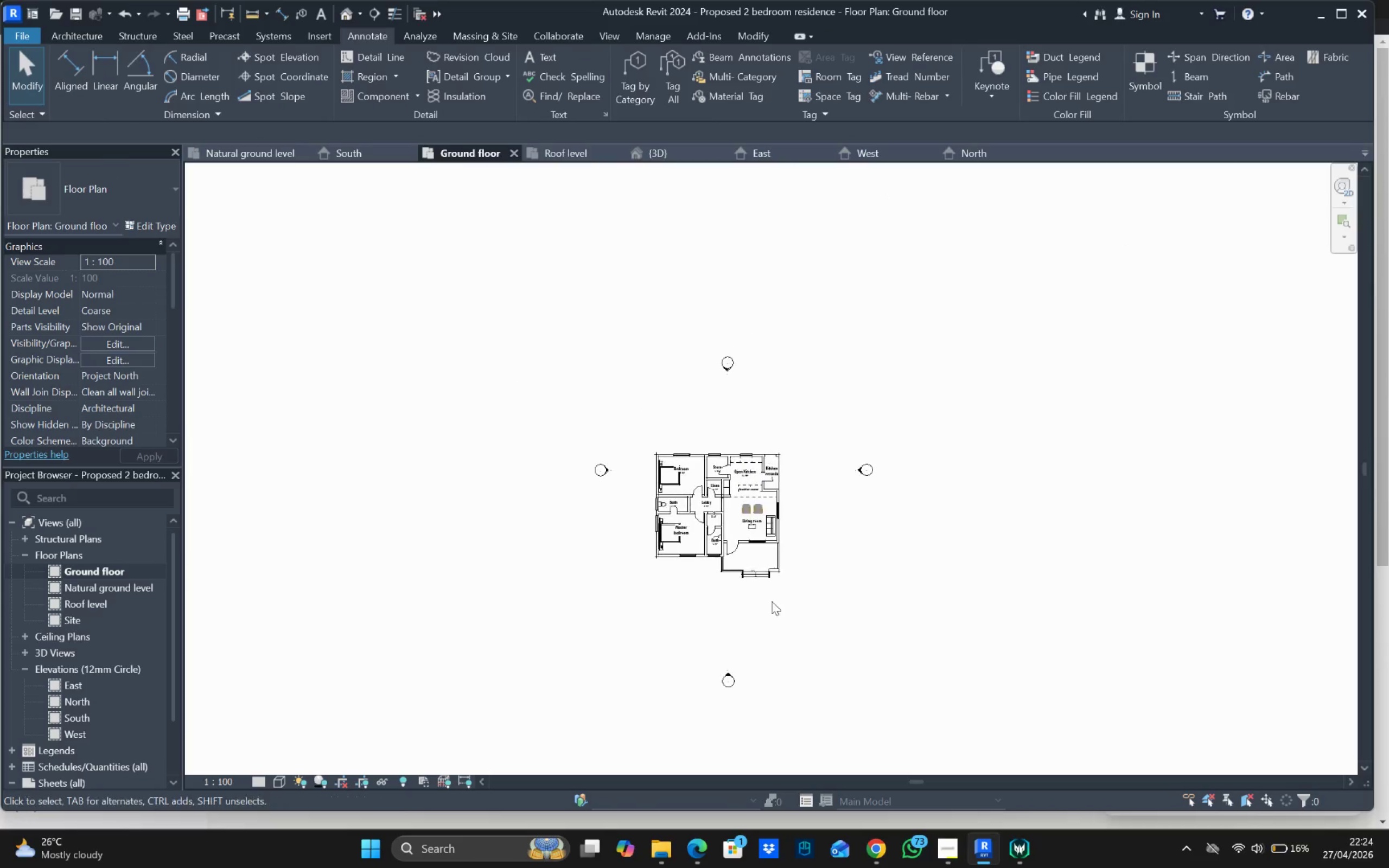 
key(Escape)
 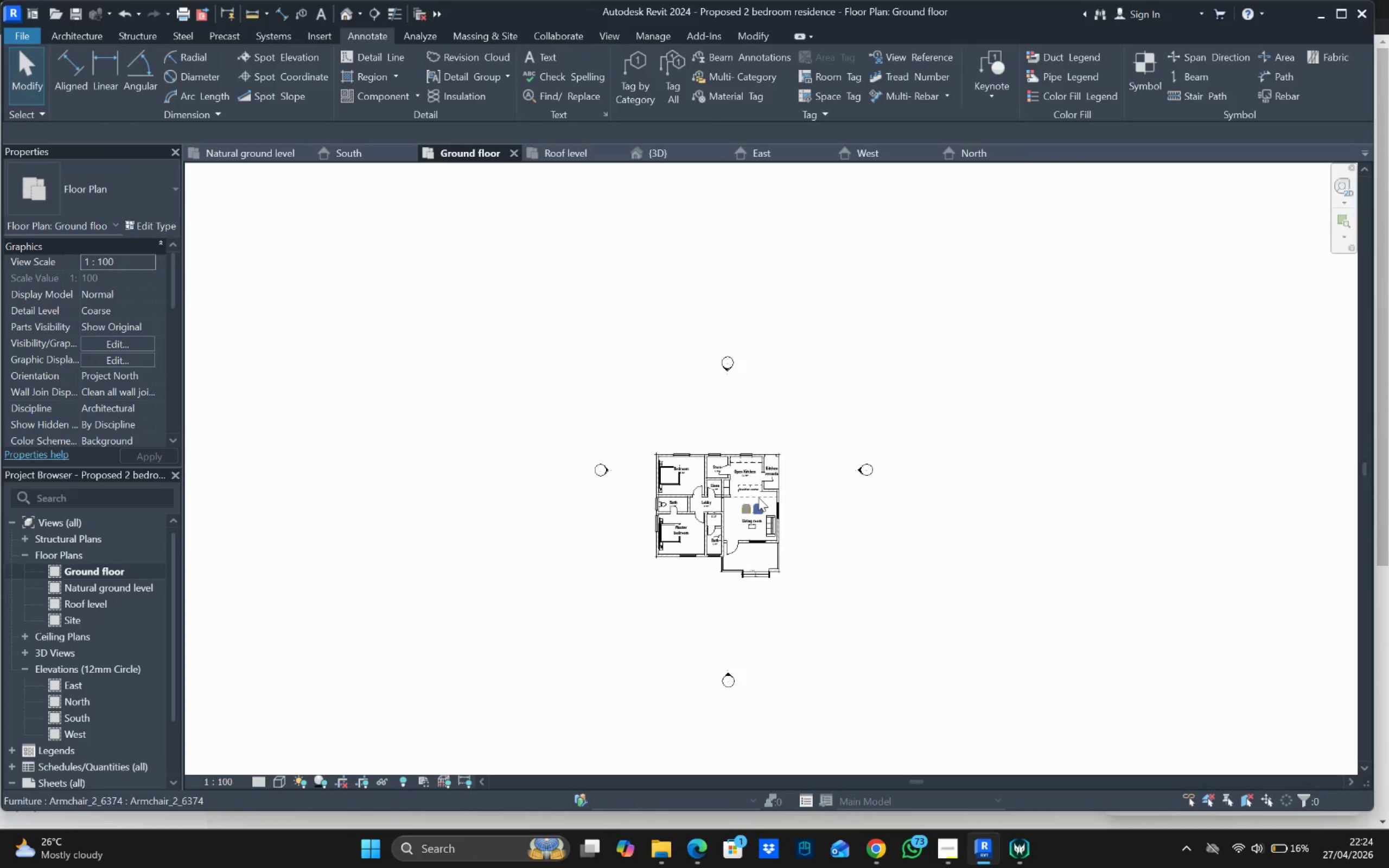 
key(Escape)
 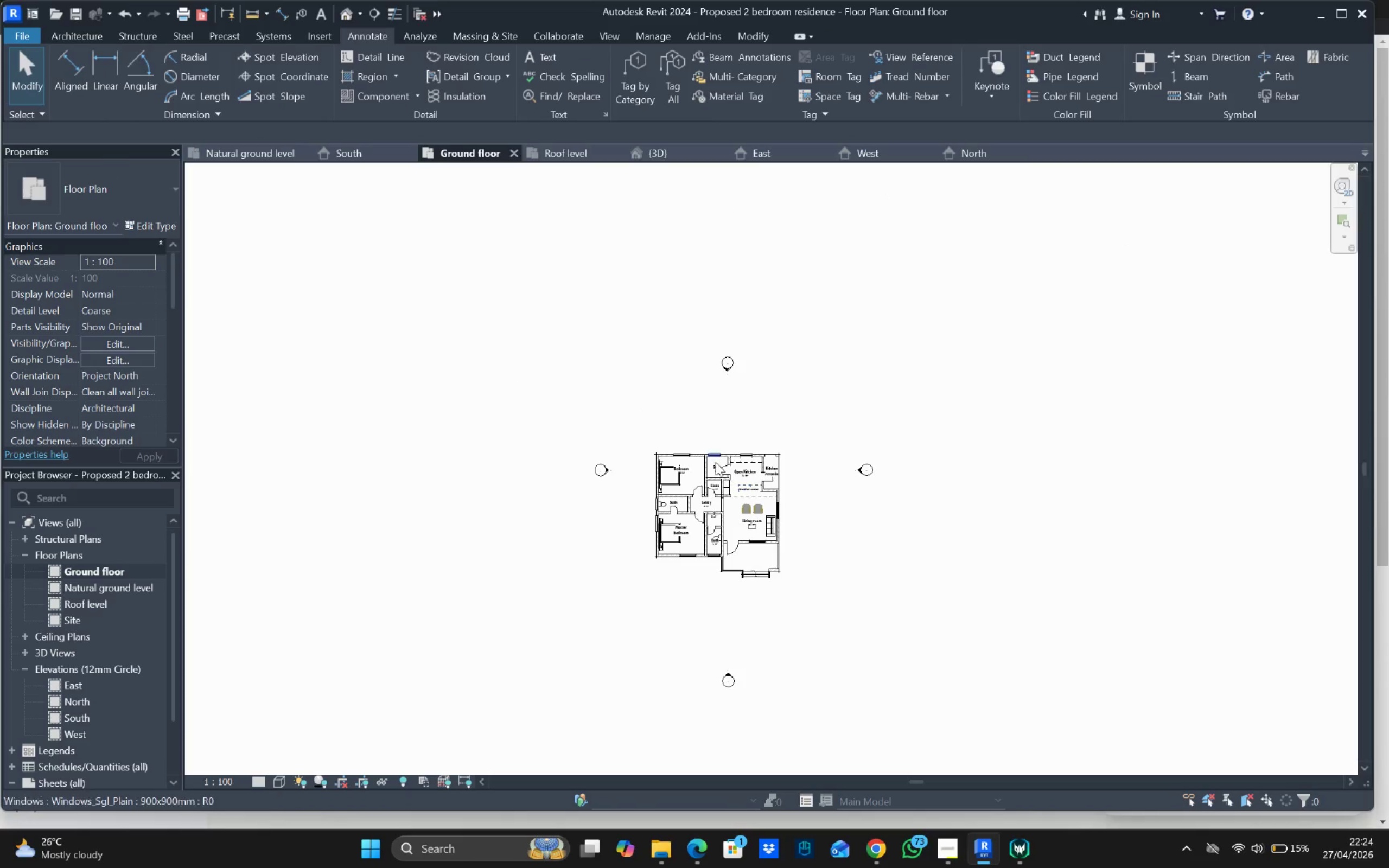 
scroll: coordinate [717, 461], scroll_direction: up, amount: 1.0
 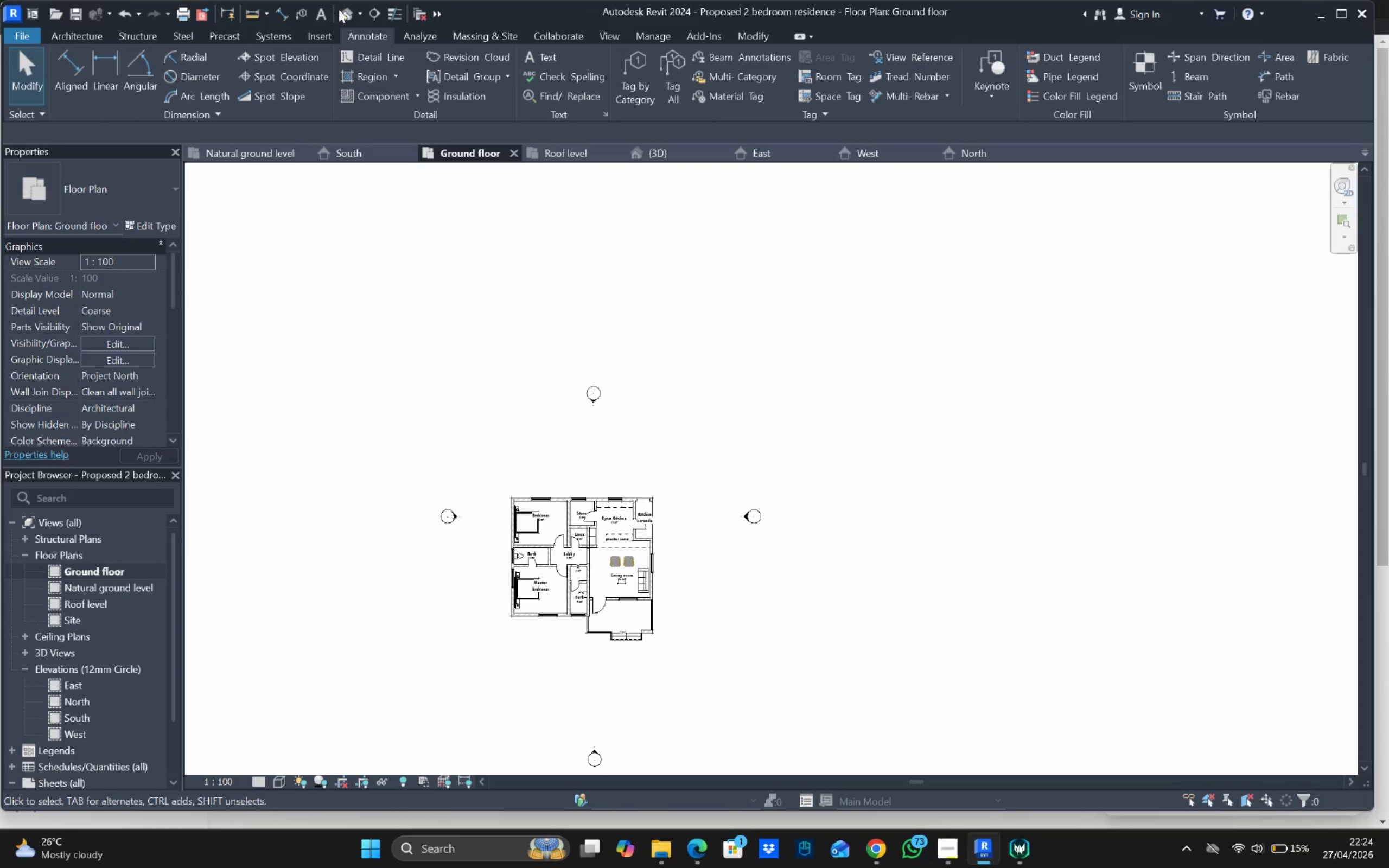 
left_click([349, 15])
 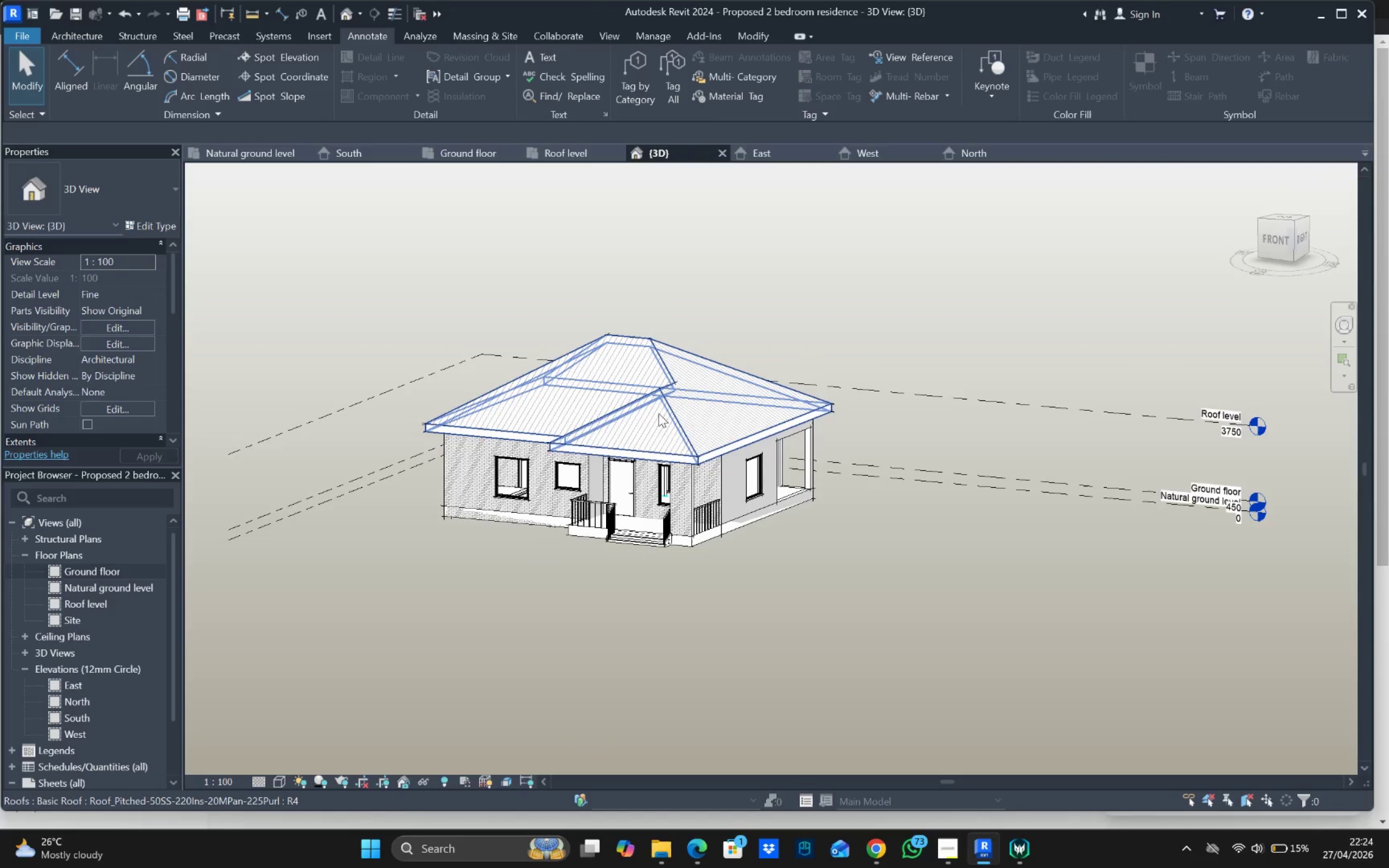 
hold_key(key=ShiftLeft, duration=1.08)
 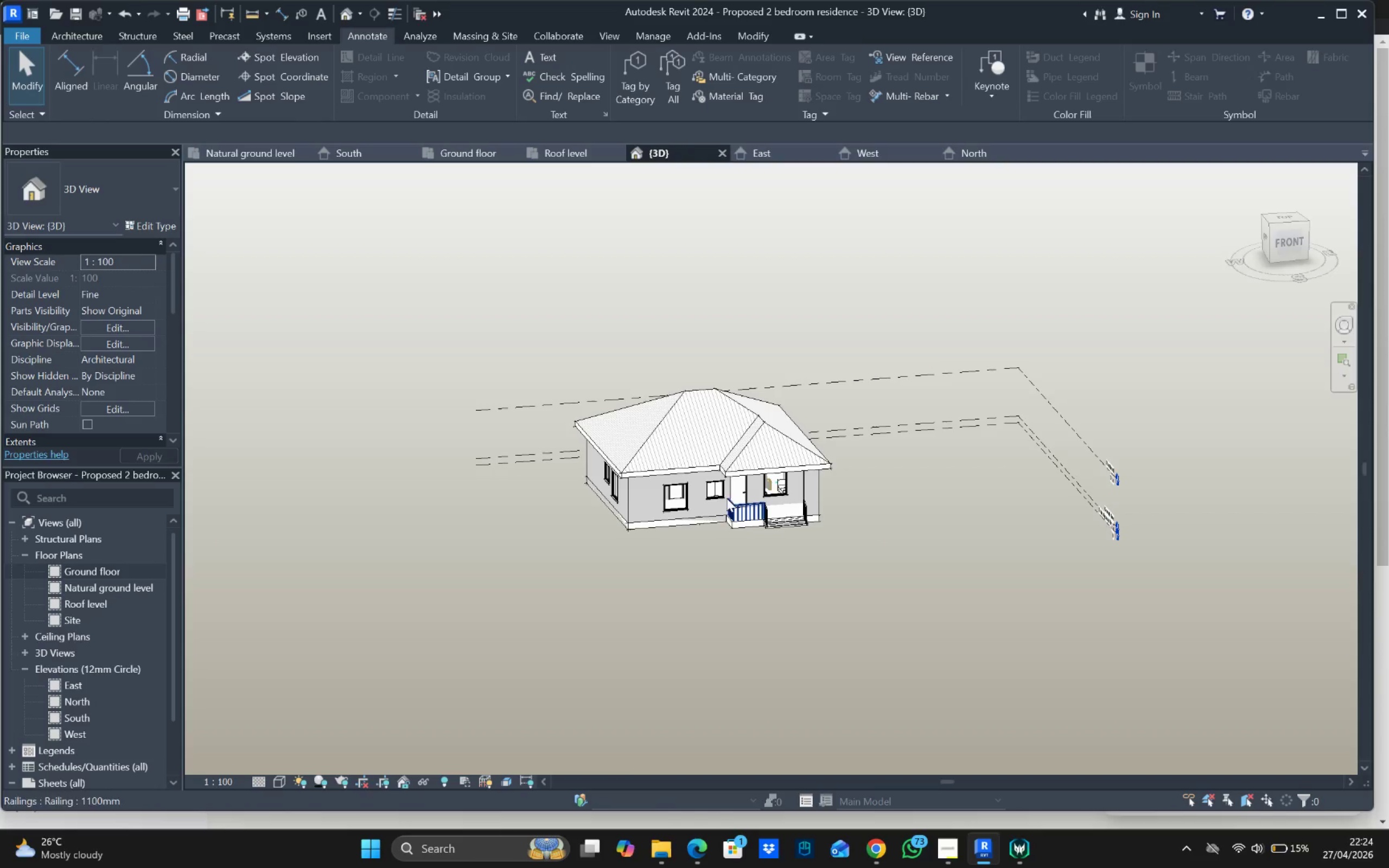 
scroll: coordinate [704, 439], scroll_direction: down, amount: 3.0
 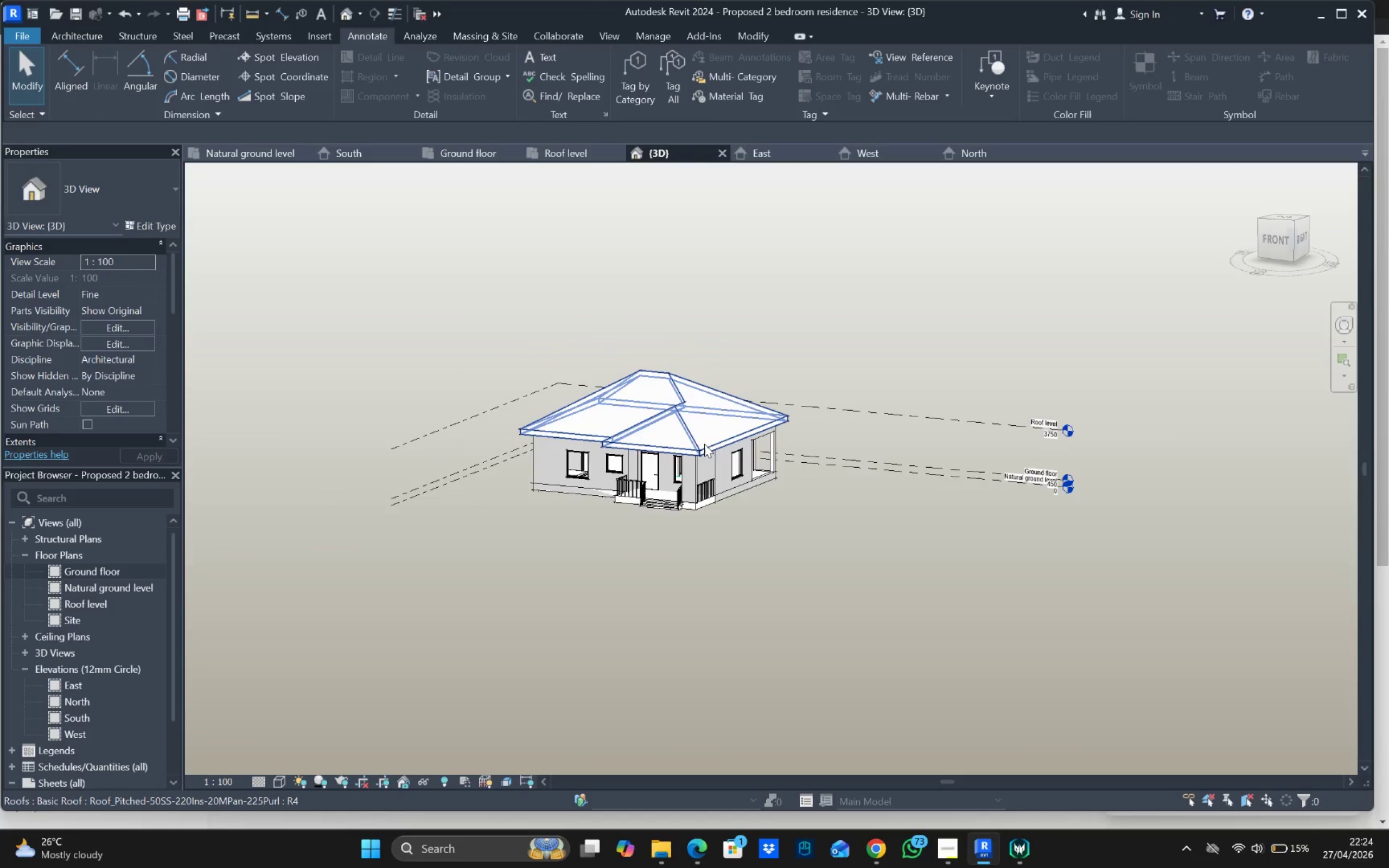 
hold_key(key=ShiftLeft, duration=1.49)
 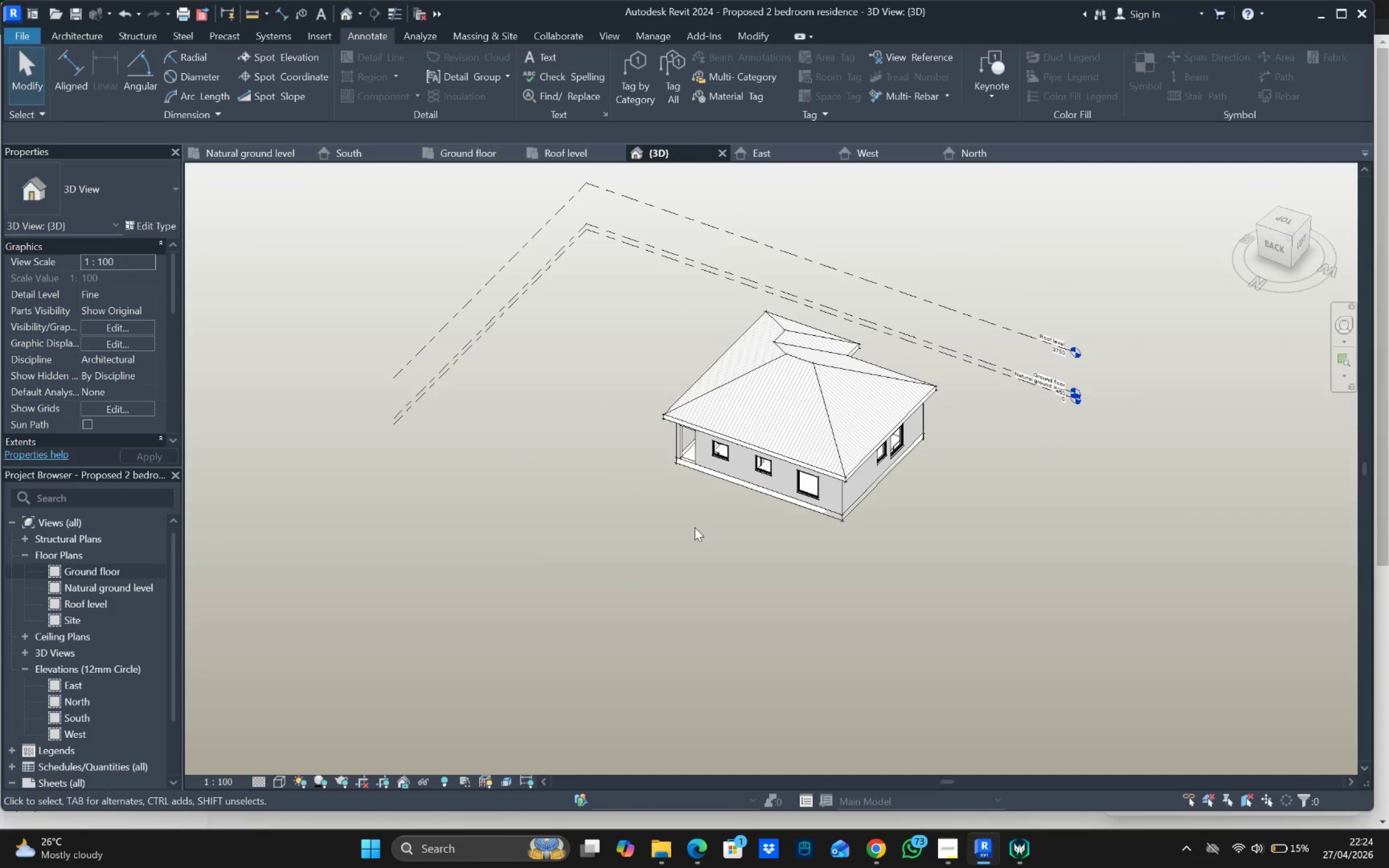 
hold_key(key=ShiftLeft, duration=1.18)
 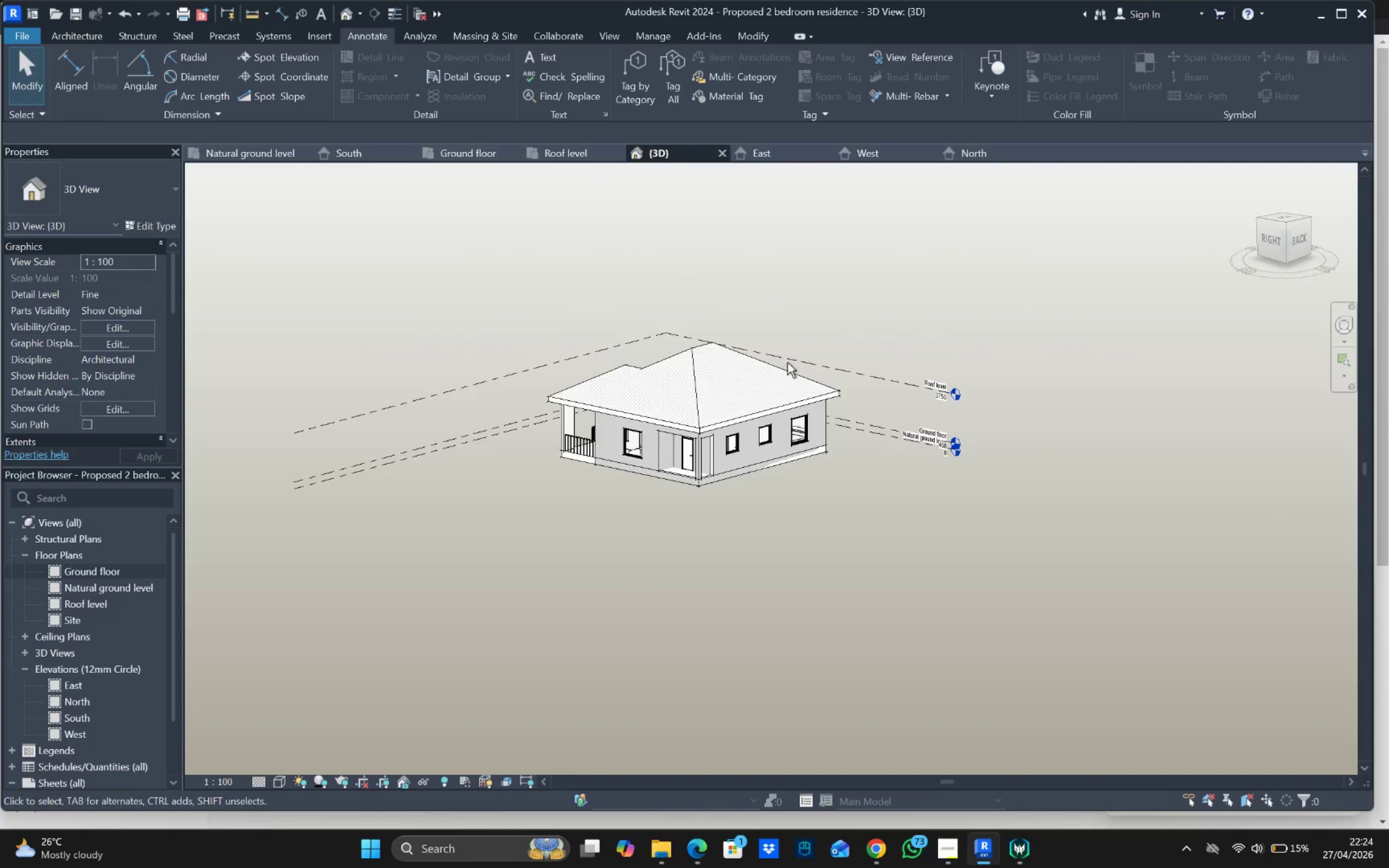 
hold_key(key=ShiftLeft, duration=1.08)
 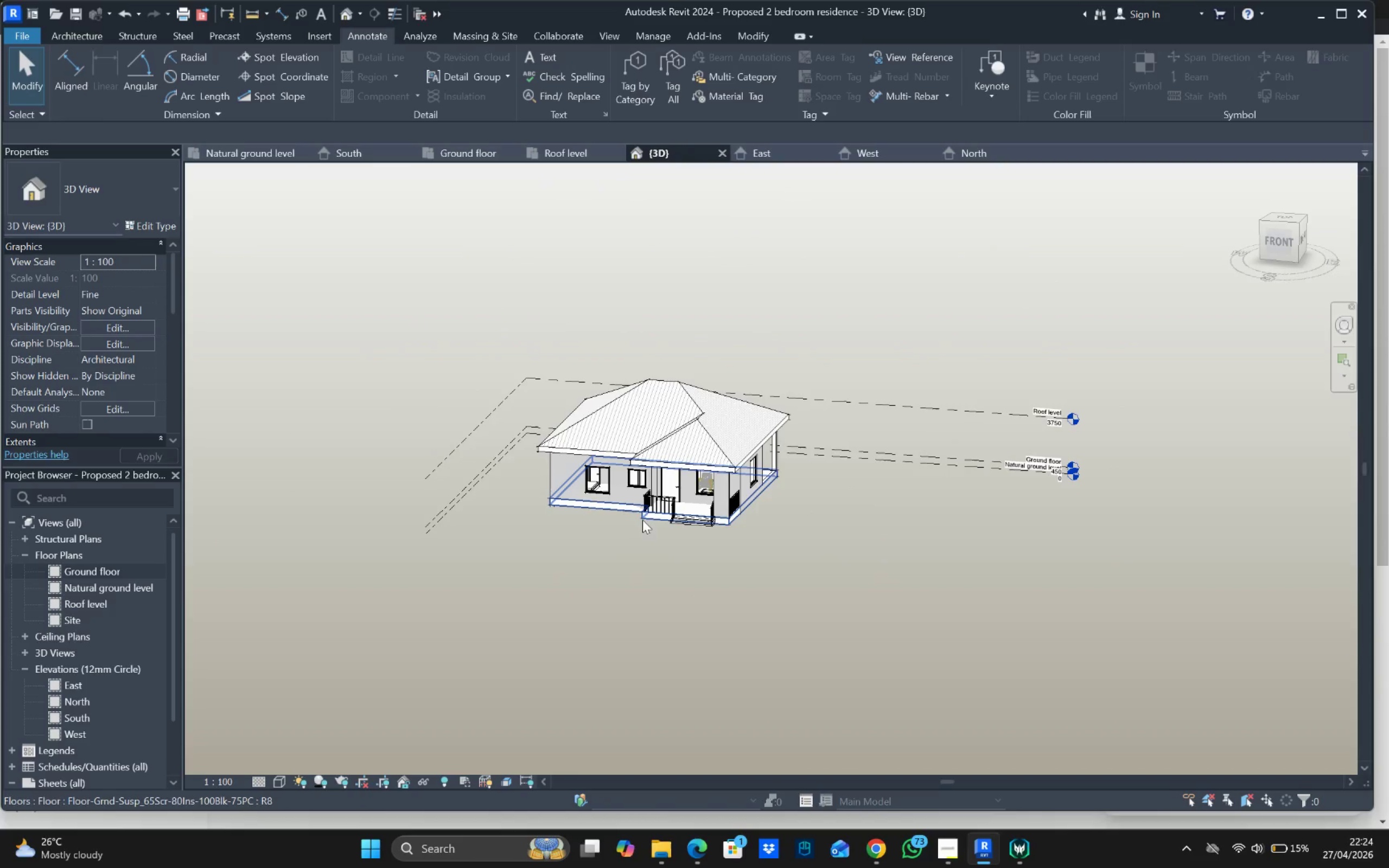 
hold_key(key=ShiftLeft, duration=0.88)
scroll: coordinate [642, 520], scroll_direction: up, amount: 1.0
 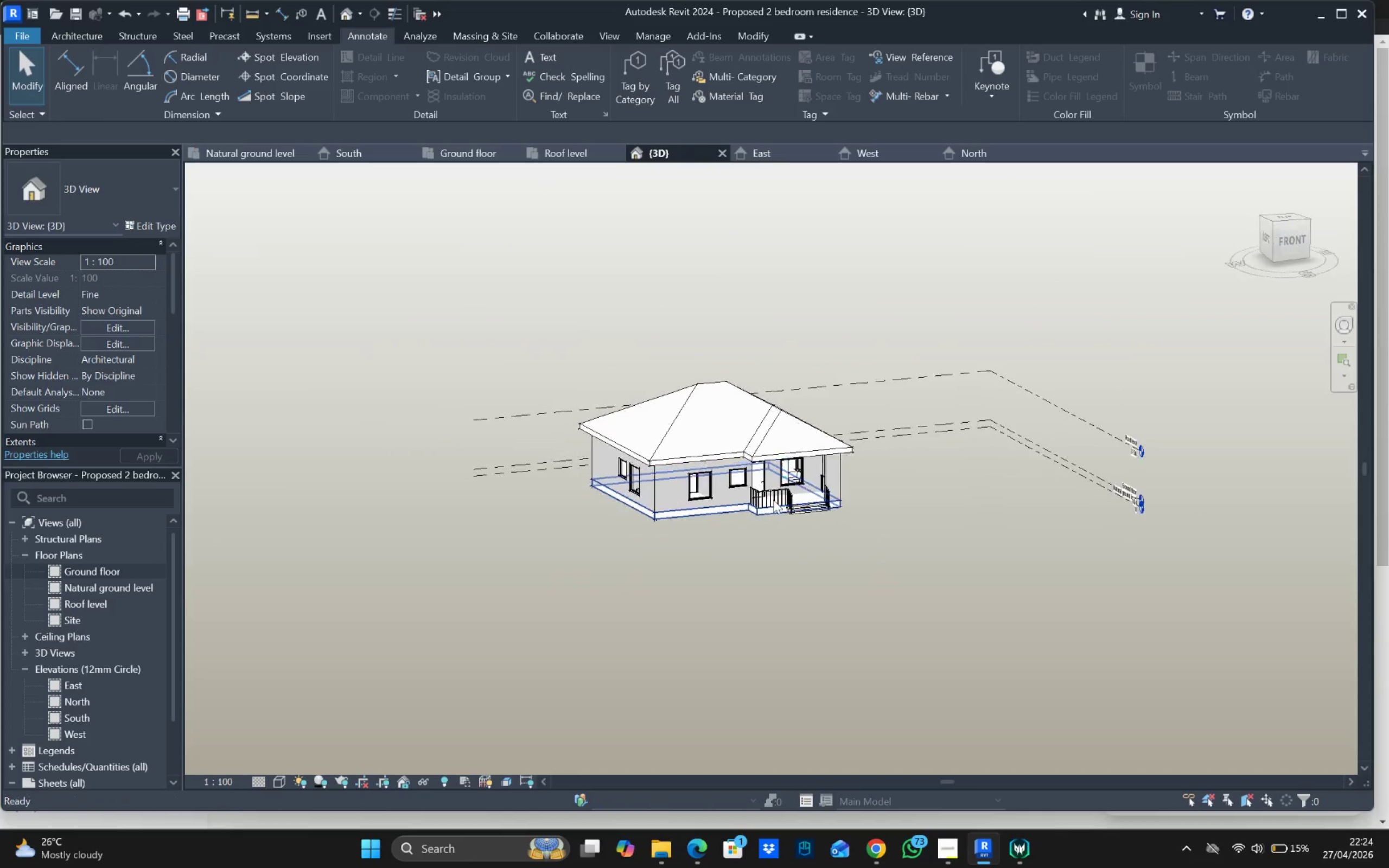 
hold_key(key=ShiftLeft, duration=1.85)
 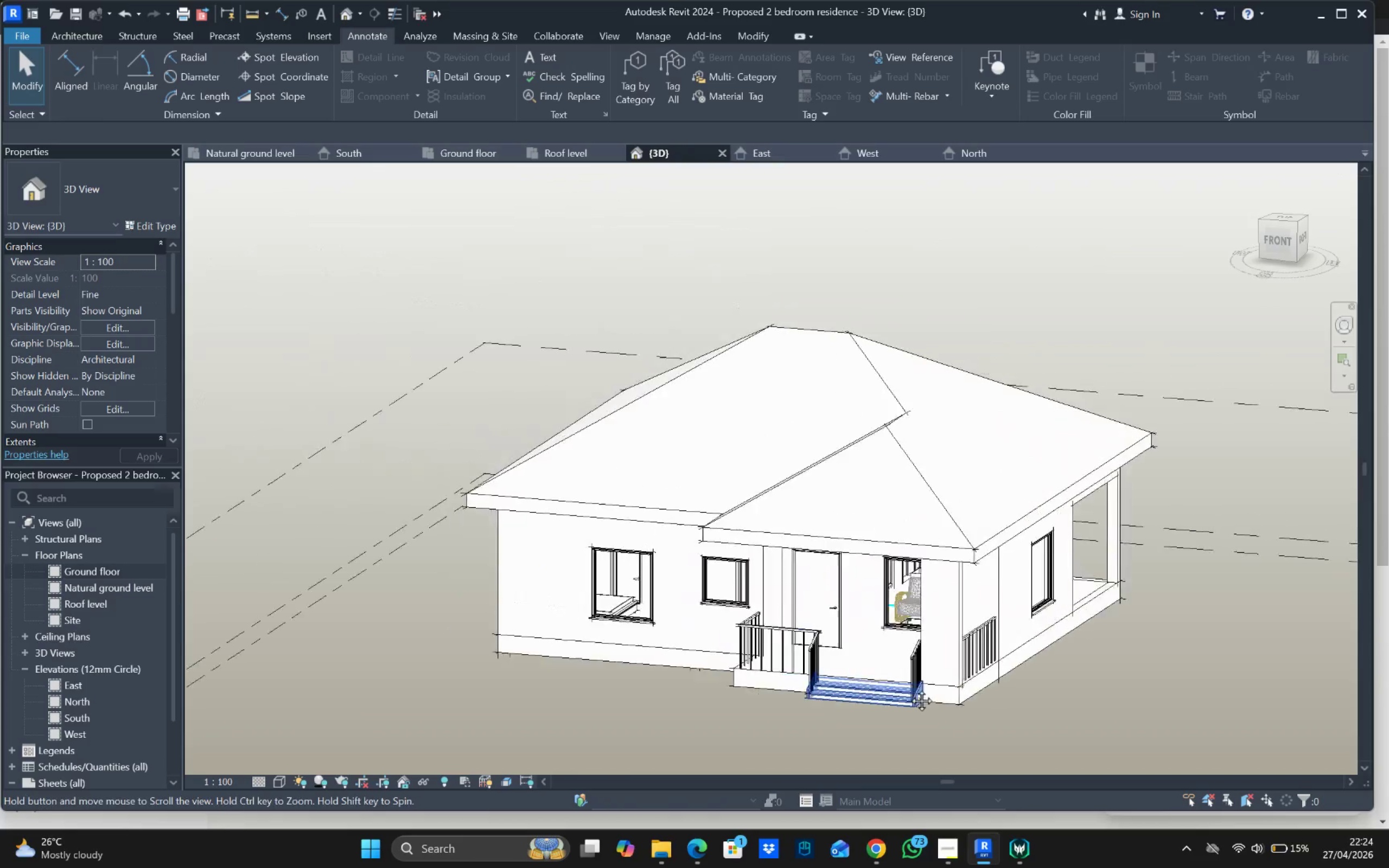 
scroll: coordinate [799, 507], scroll_direction: up, amount: 7.0
 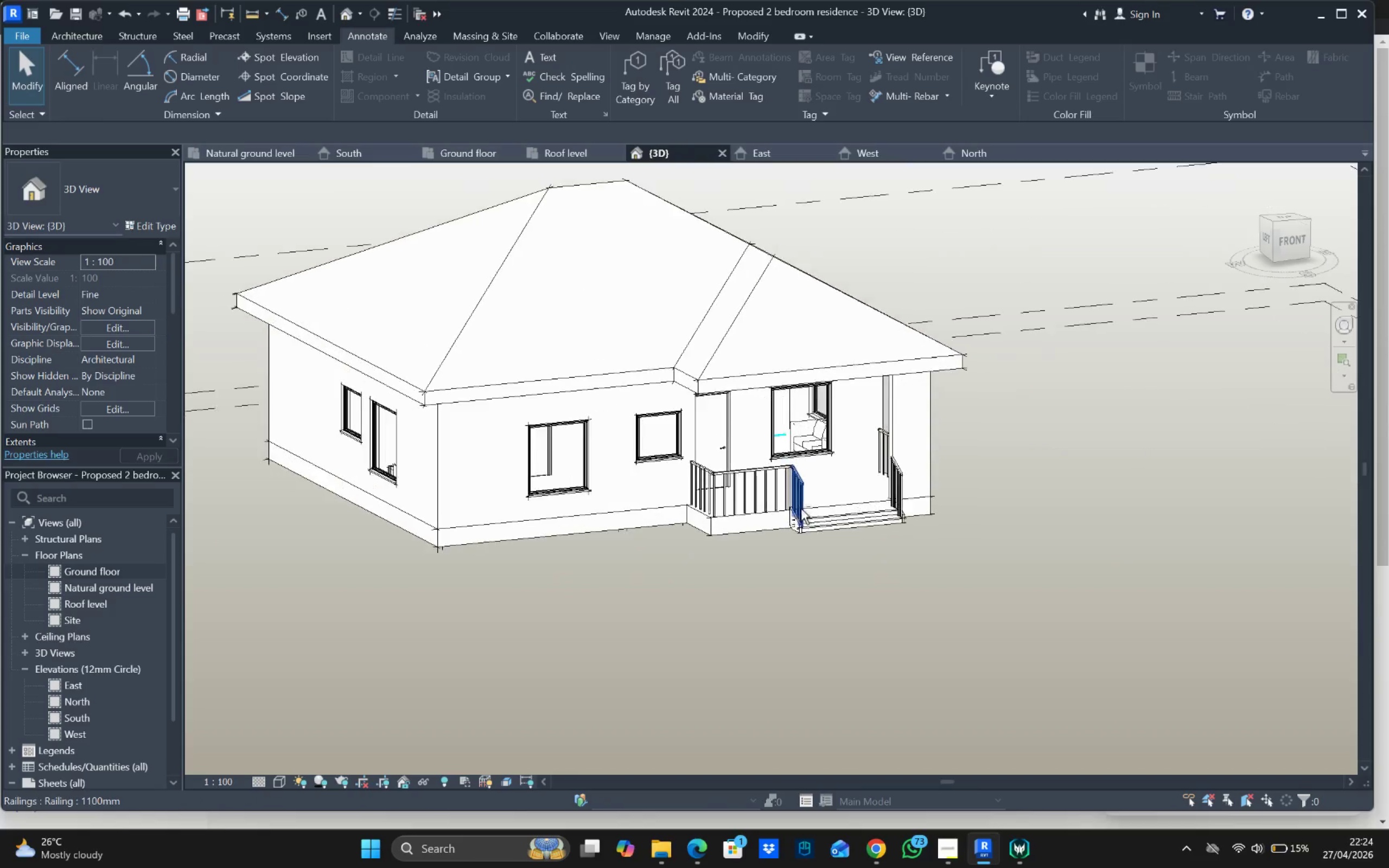 
hold_key(key=ShiftLeft, duration=0.87)
 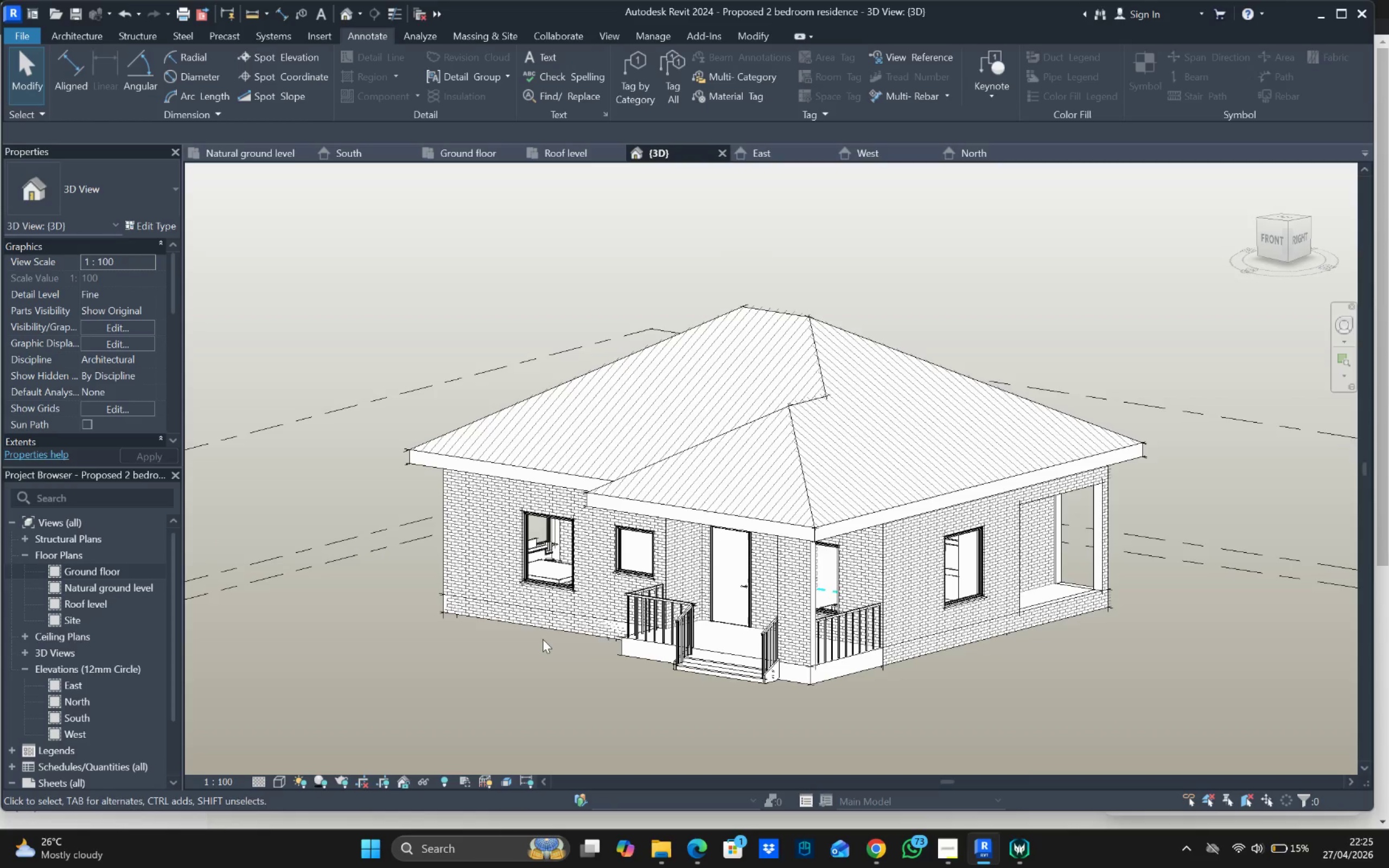 
wait(29.73)
 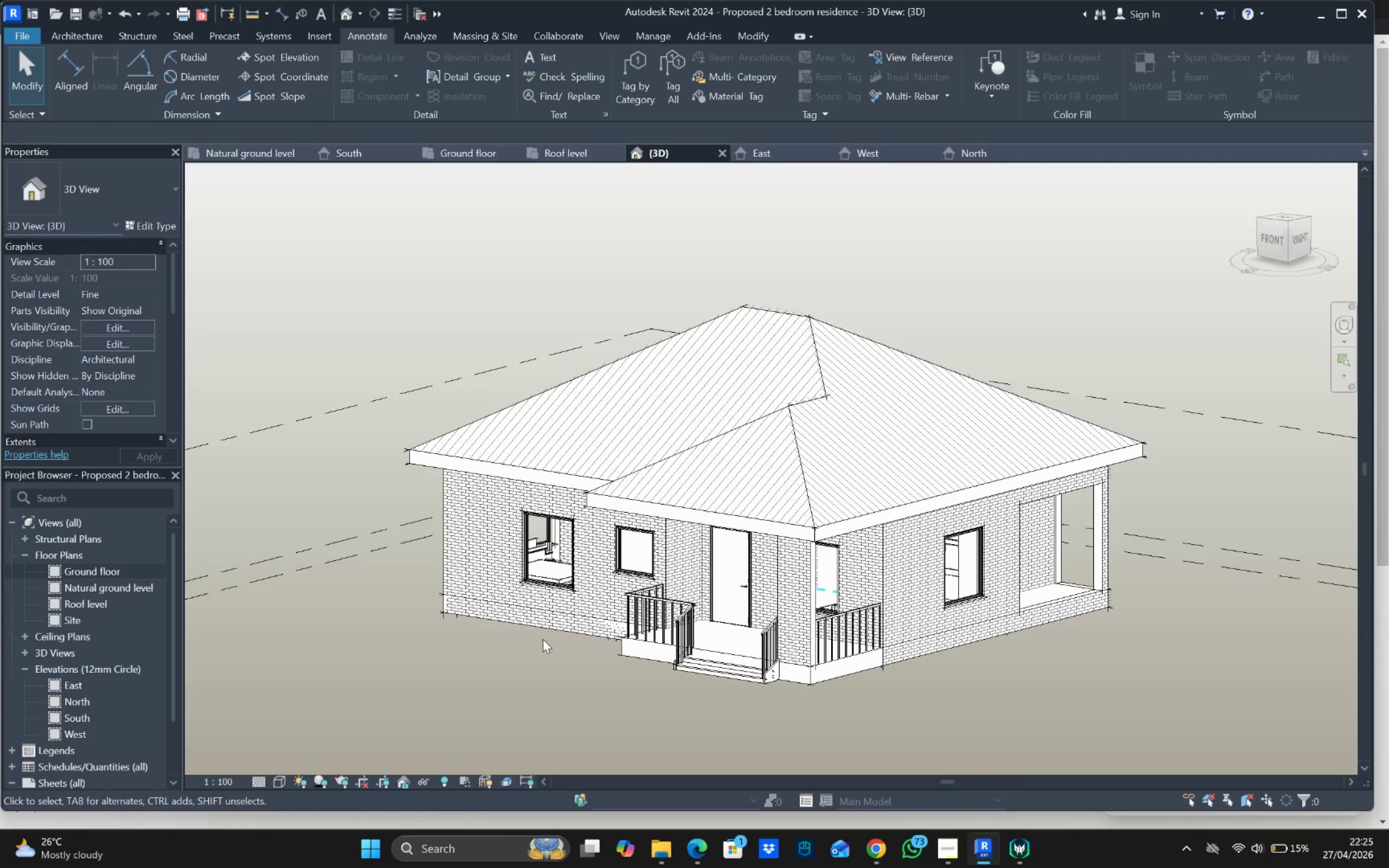 
scroll: coordinate [545, 611], scroll_direction: down, amount: 2.0
 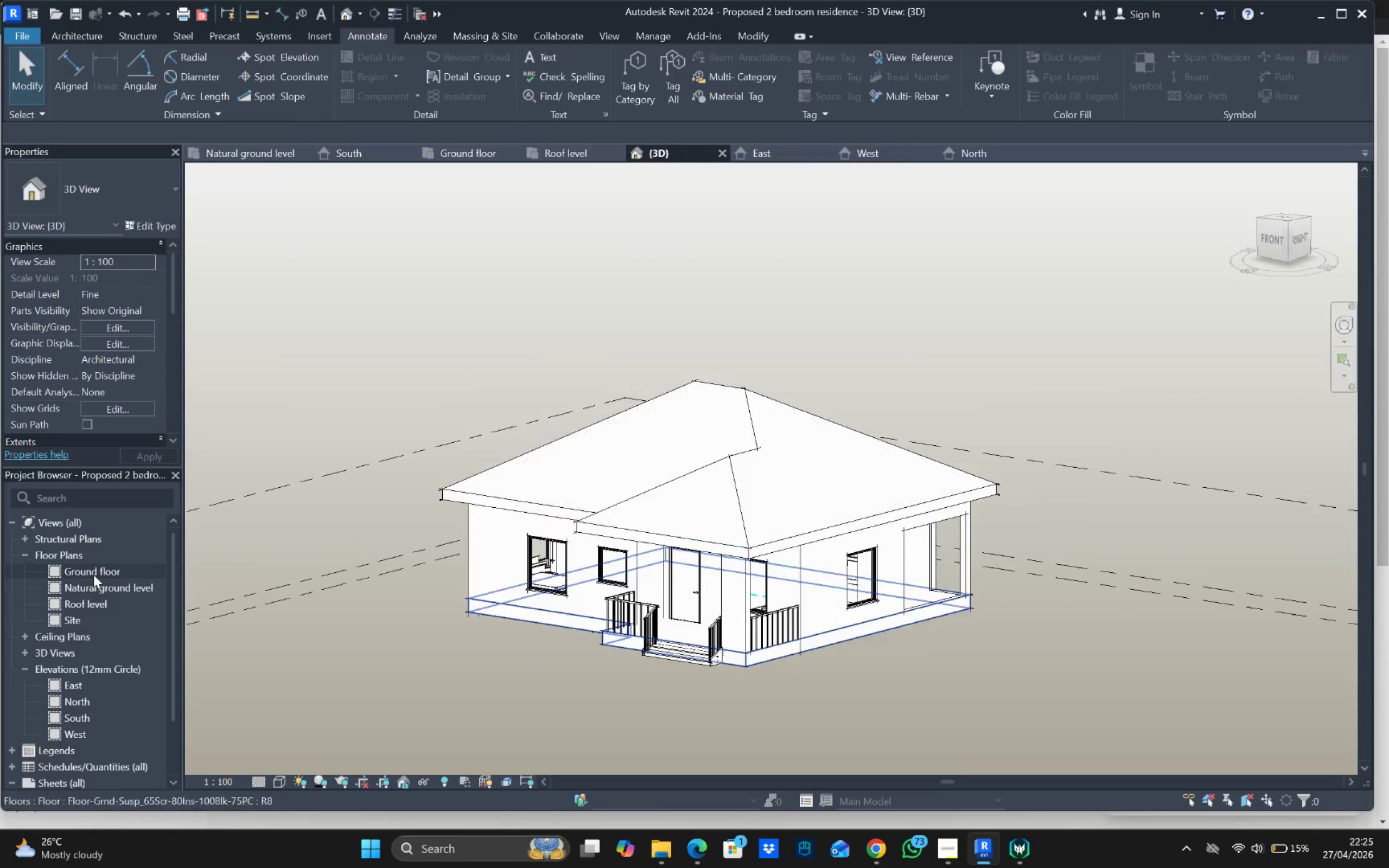 
double_click([93, 575])
 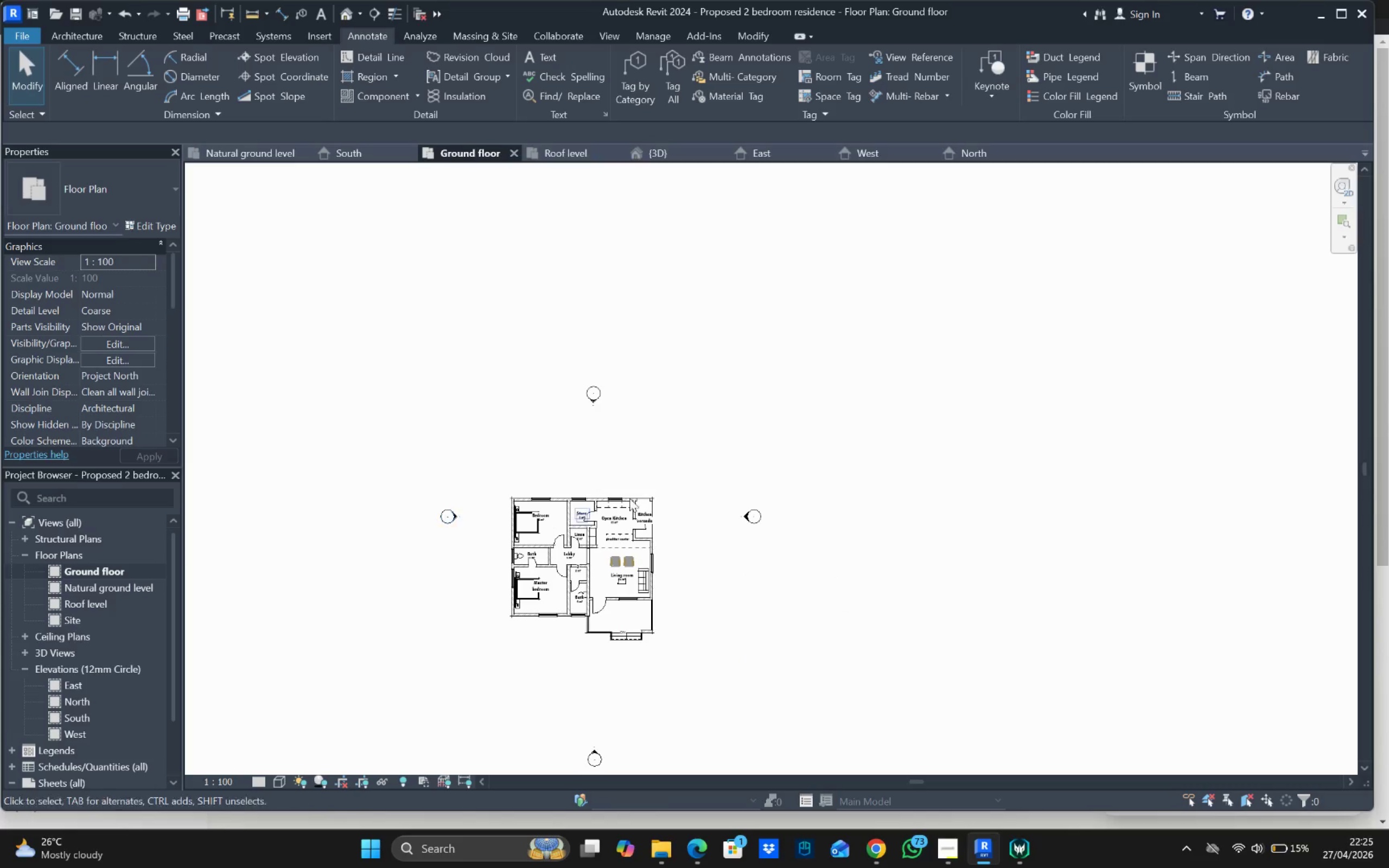 
scroll: coordinate [730, 500], scroll_direction: up, amount: 10.0
 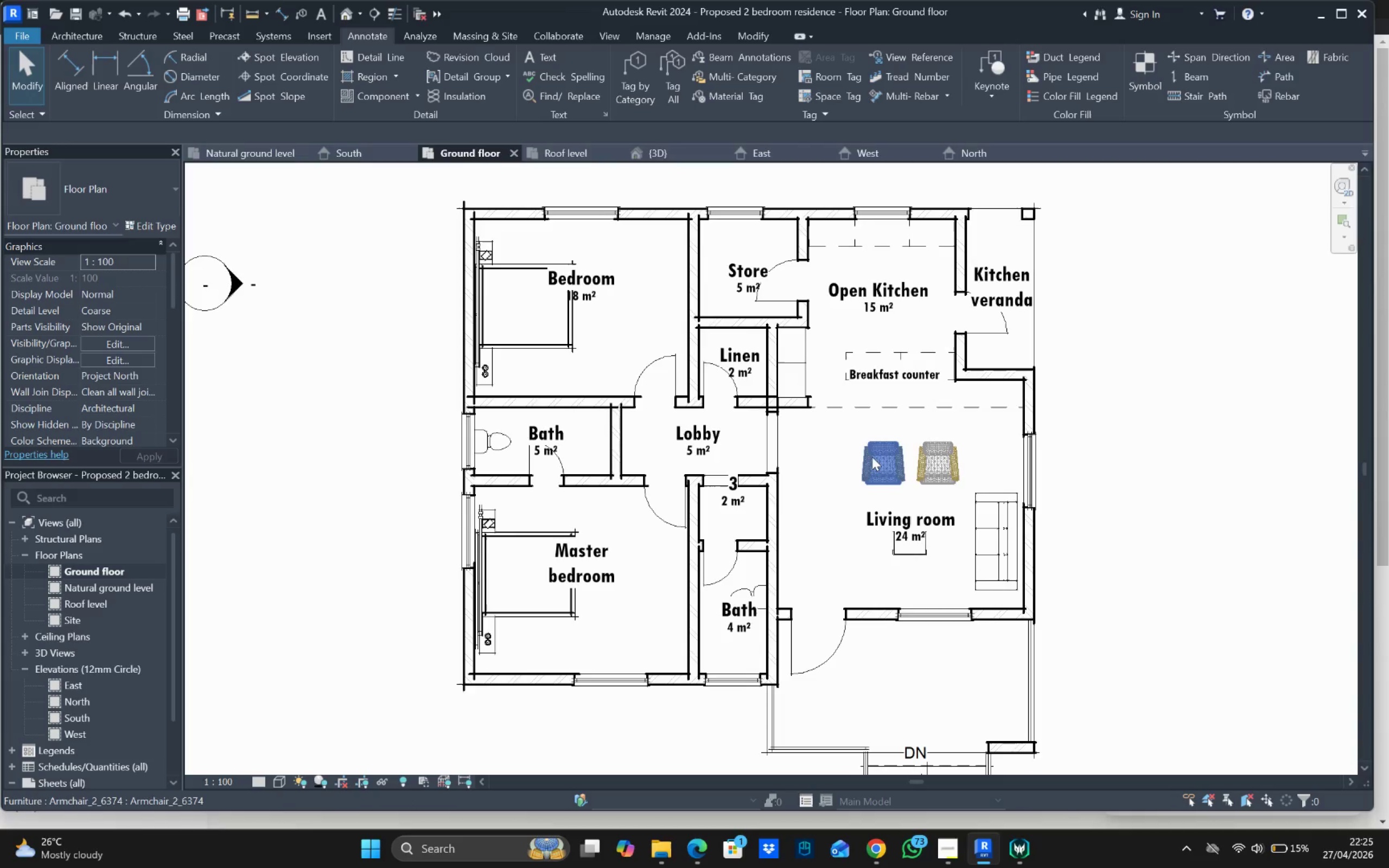 